 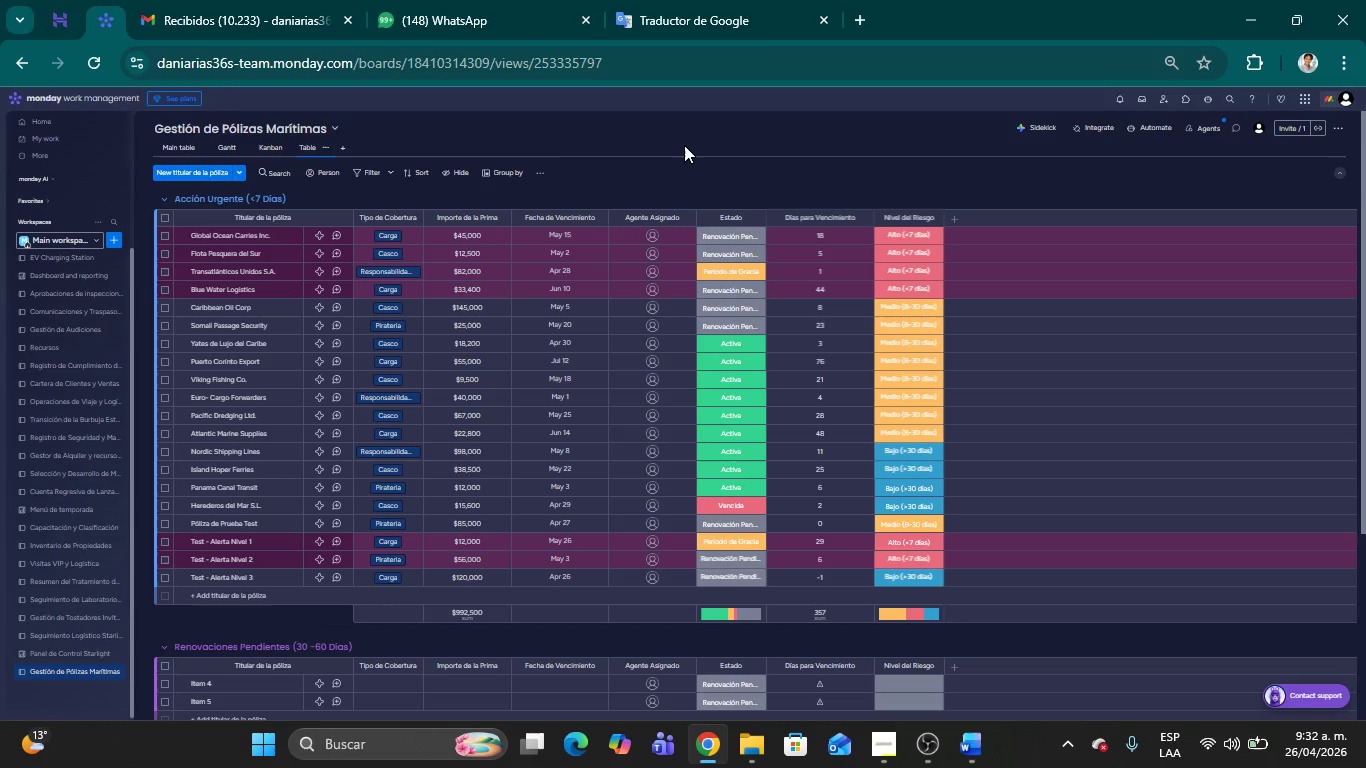 
left_click([1128, 124])
 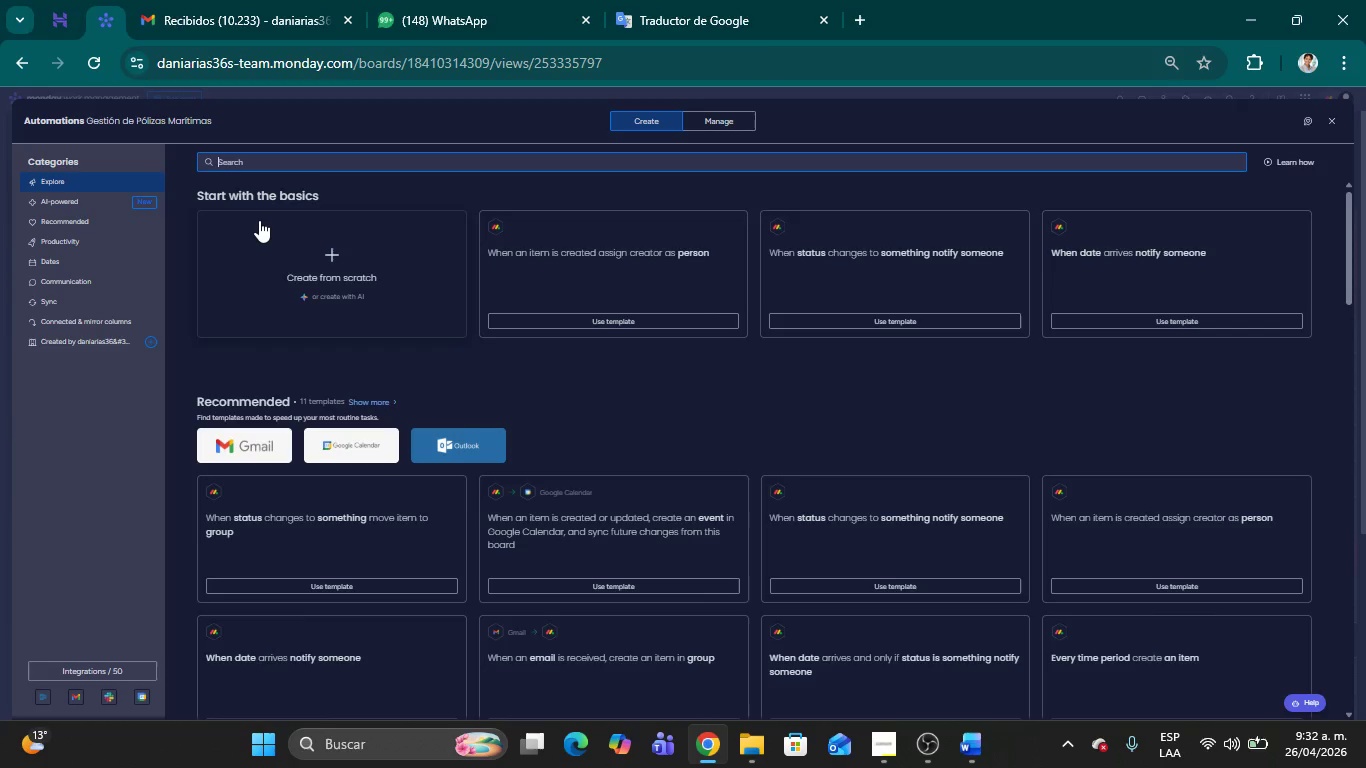 
wait(15.0)
 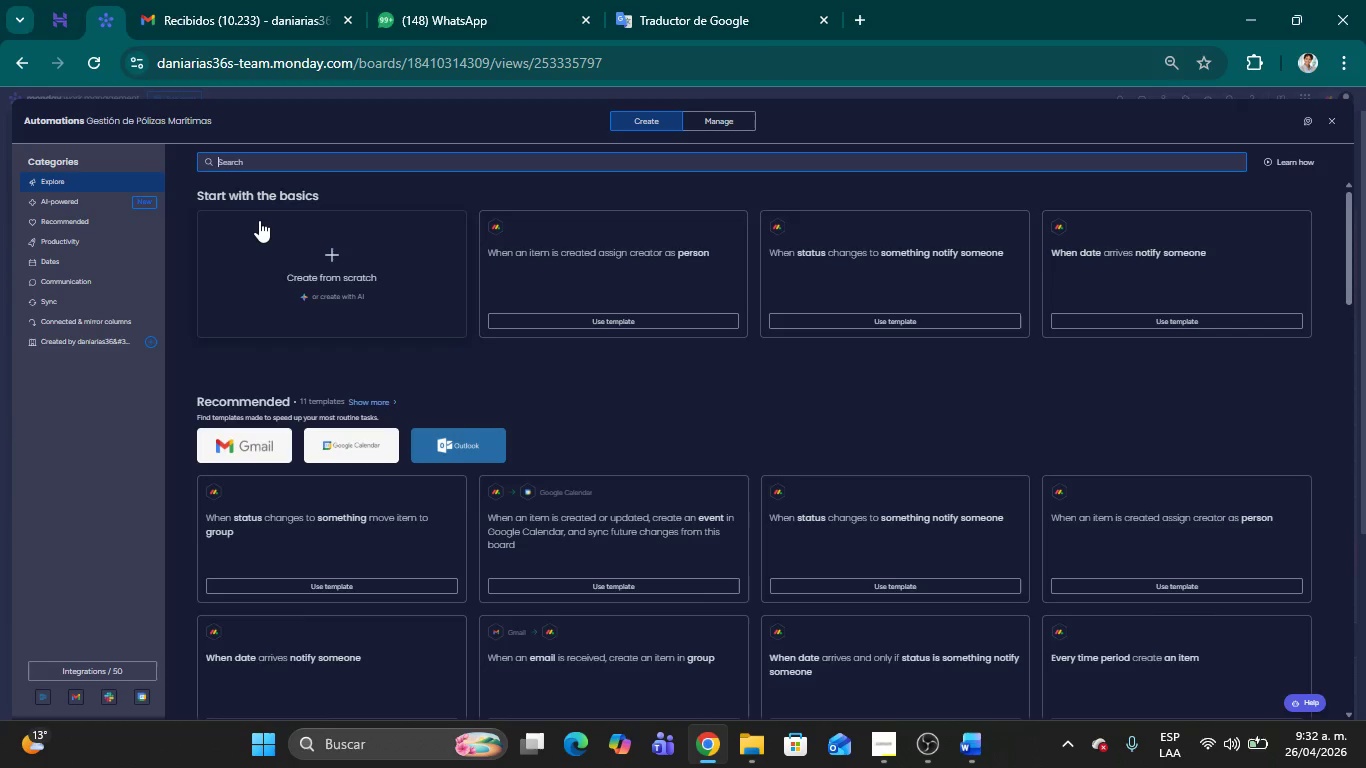 
left_click([722, 112])
 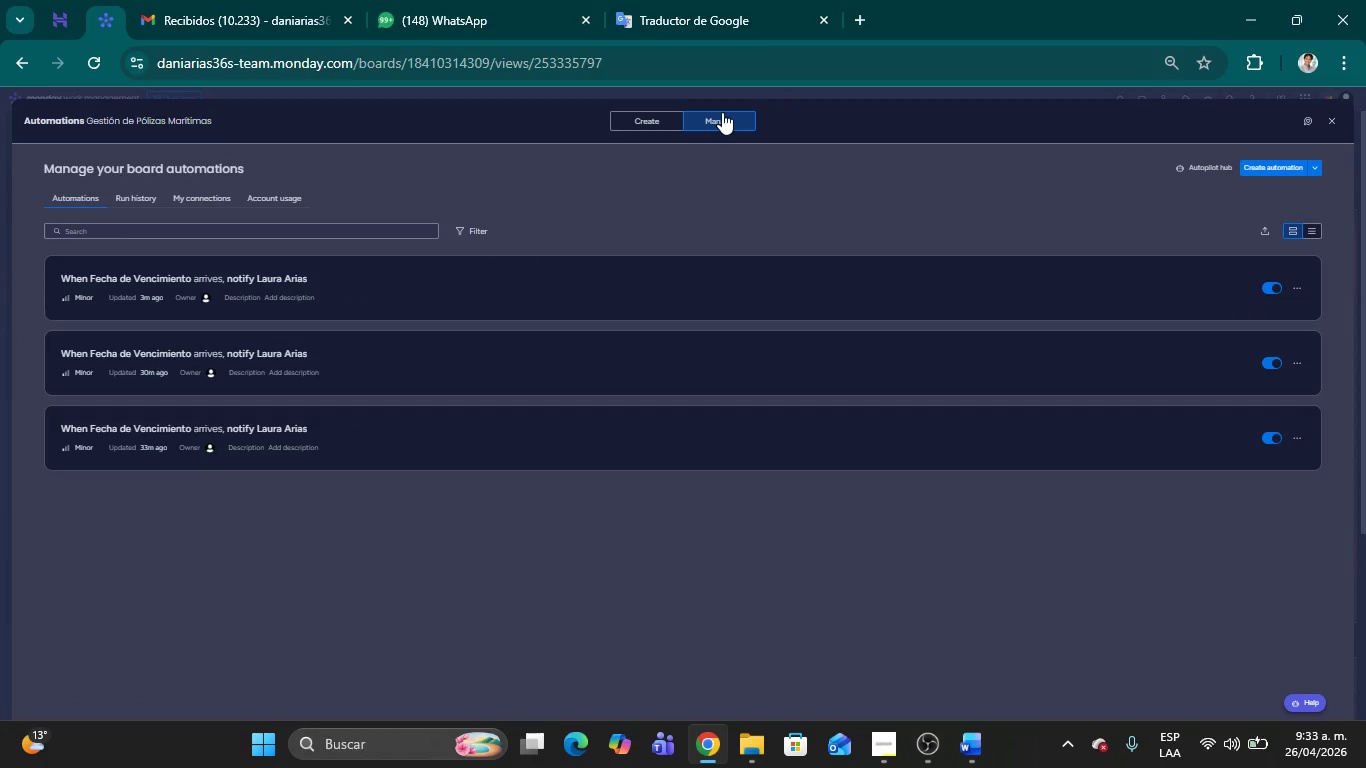 
wait(8.52)
 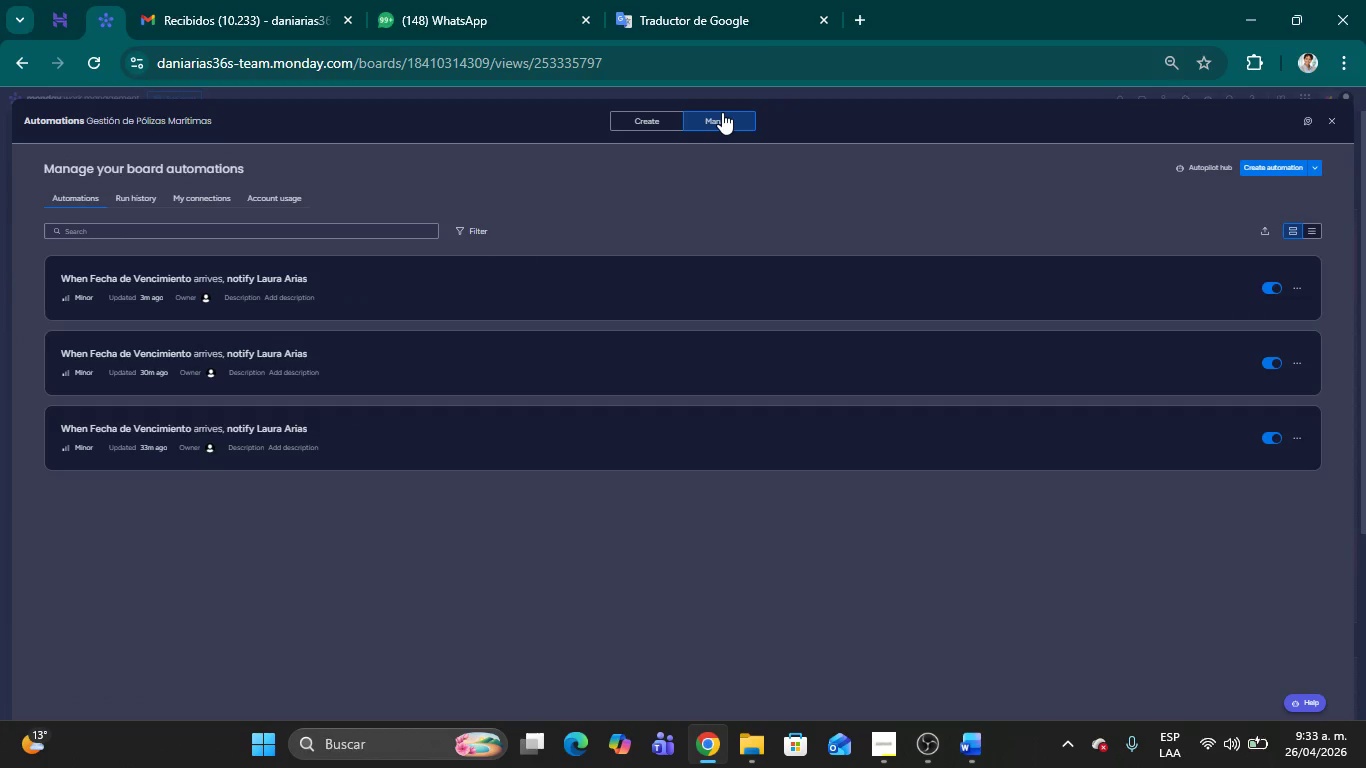 
left_click([1302, 287])
 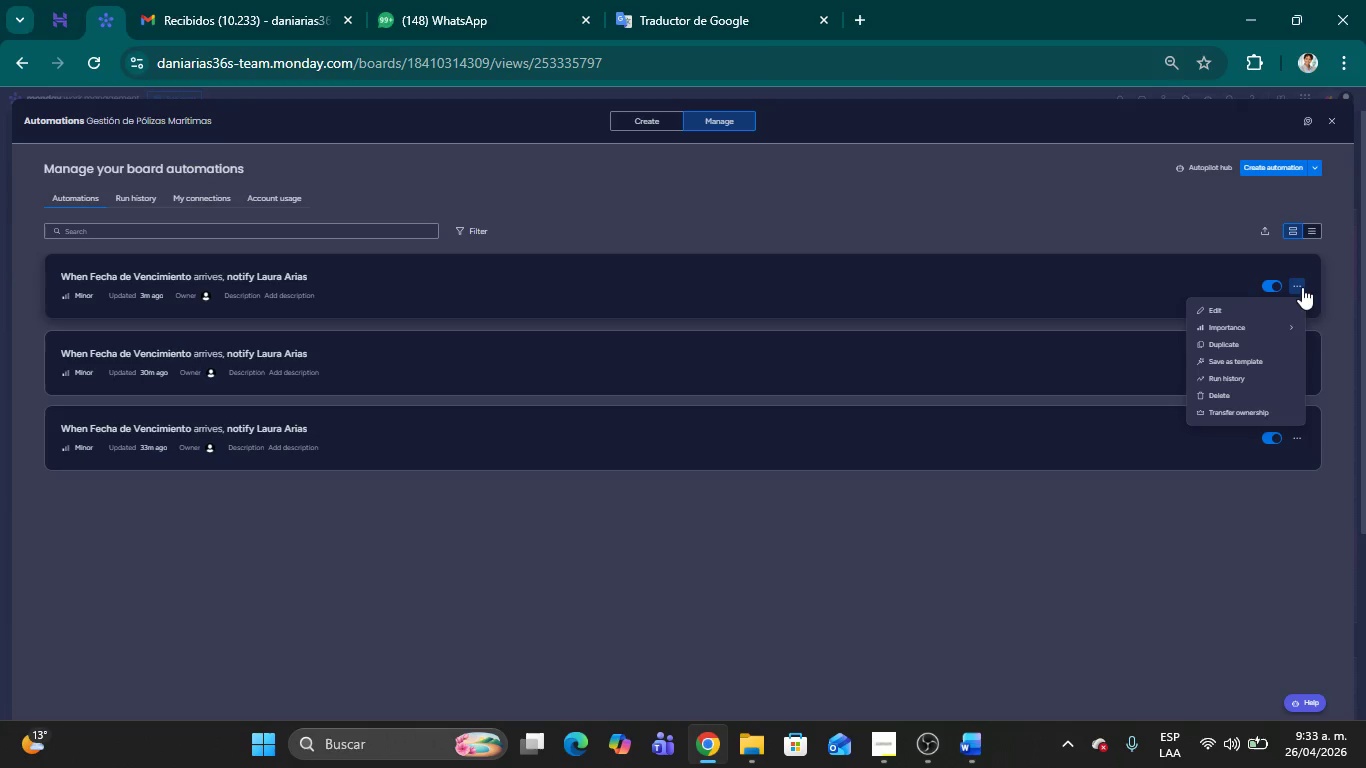 
left_click([1273, 538])
 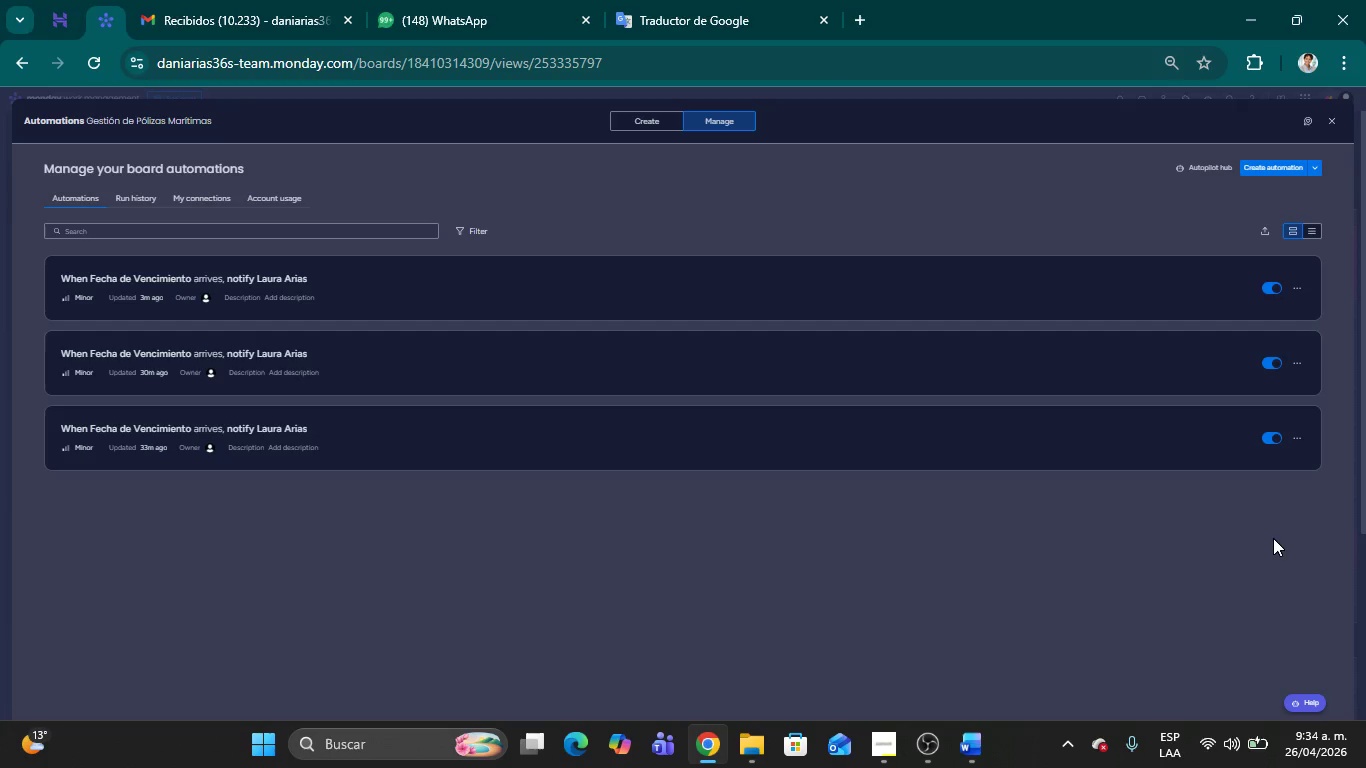 
wait(50.61)
 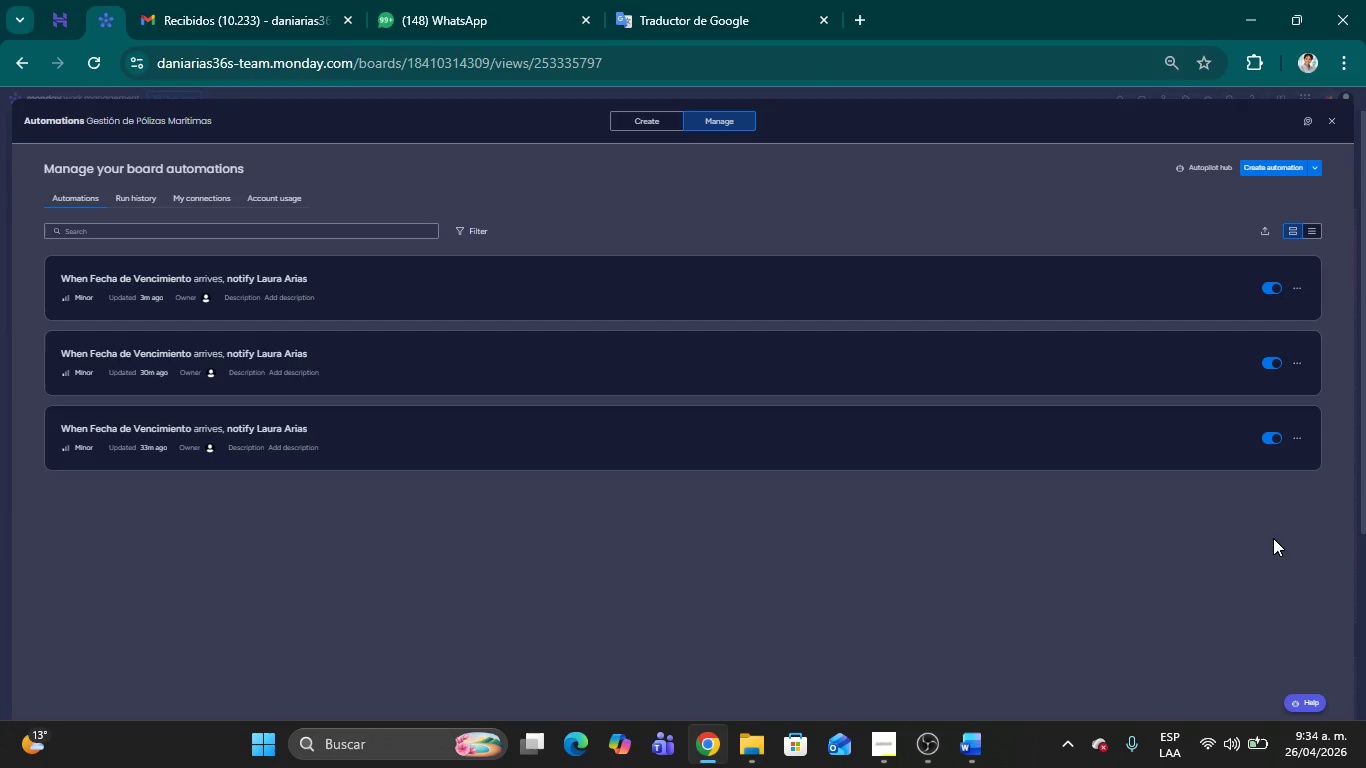 
left_click([231, 357])
 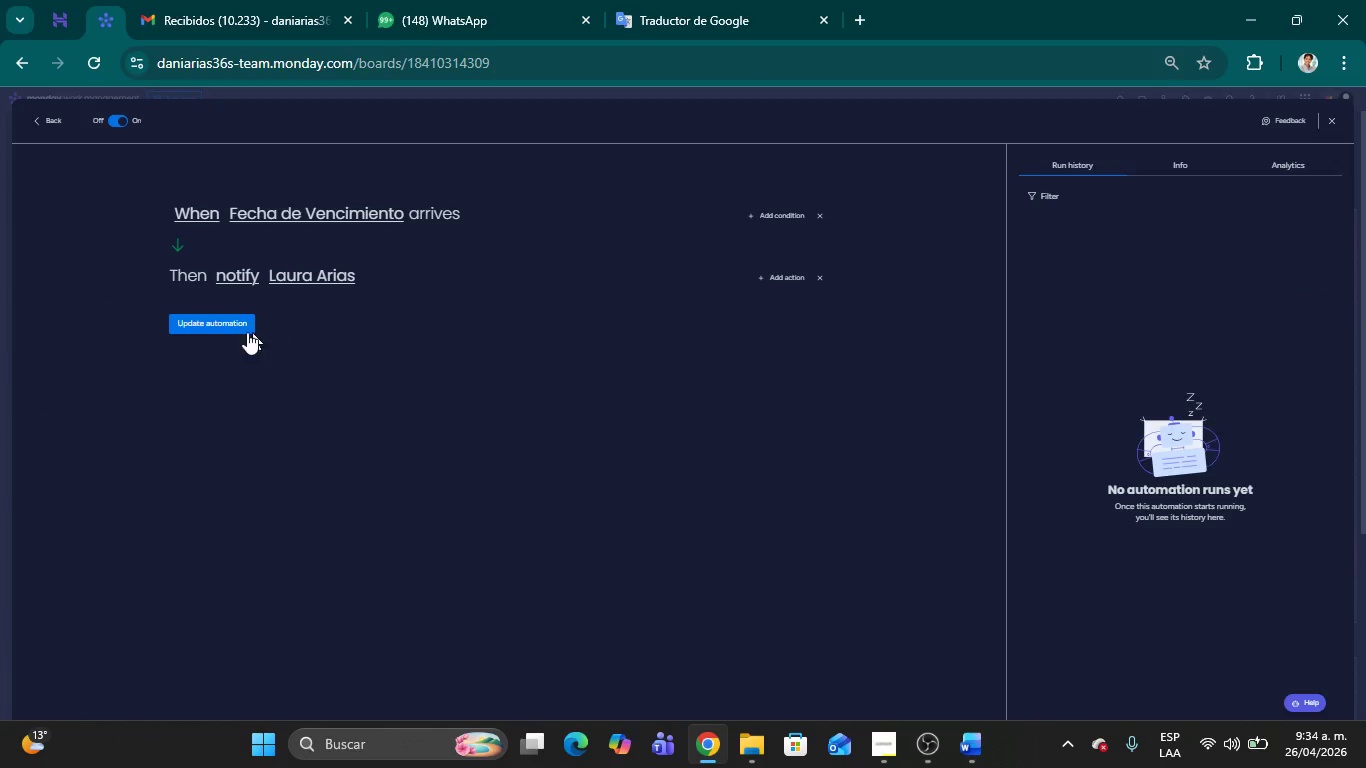 
left_click([190, 216])
 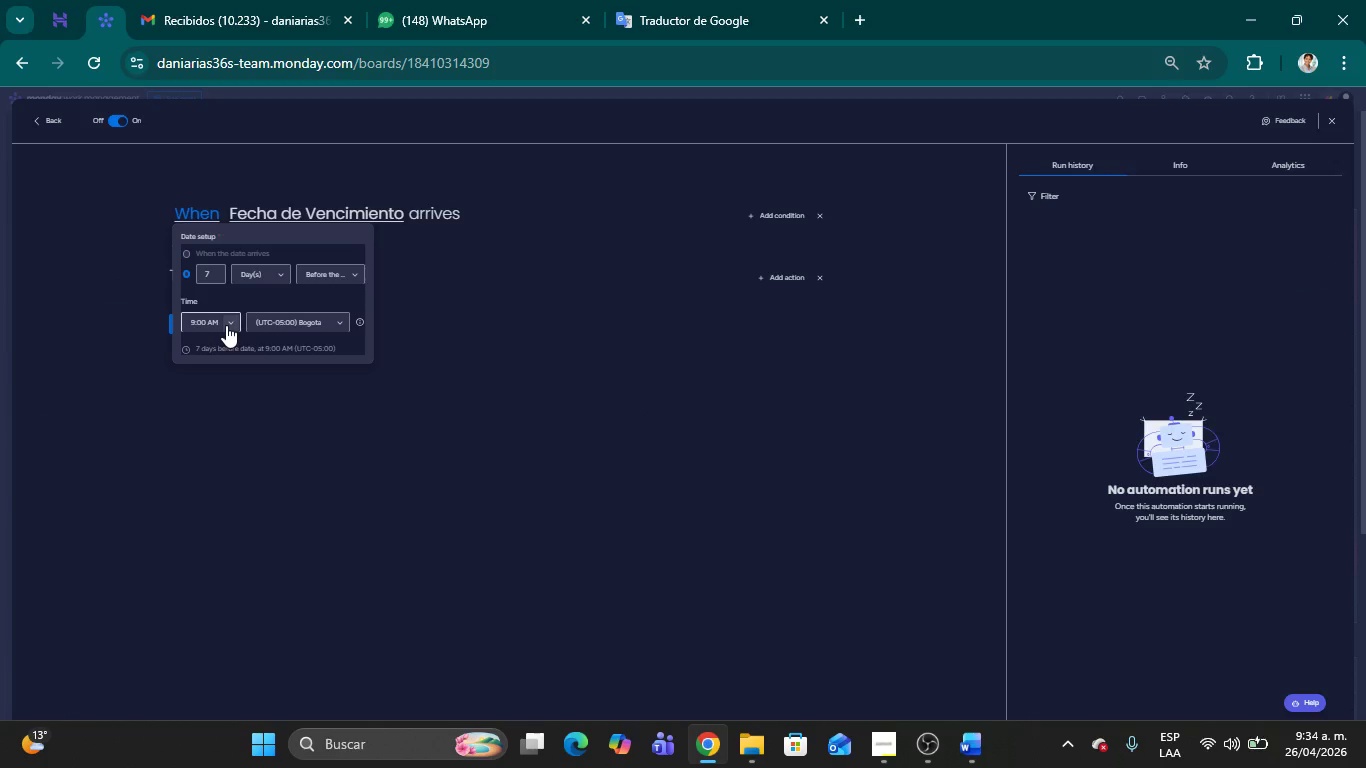 
left_click([226, 325])
 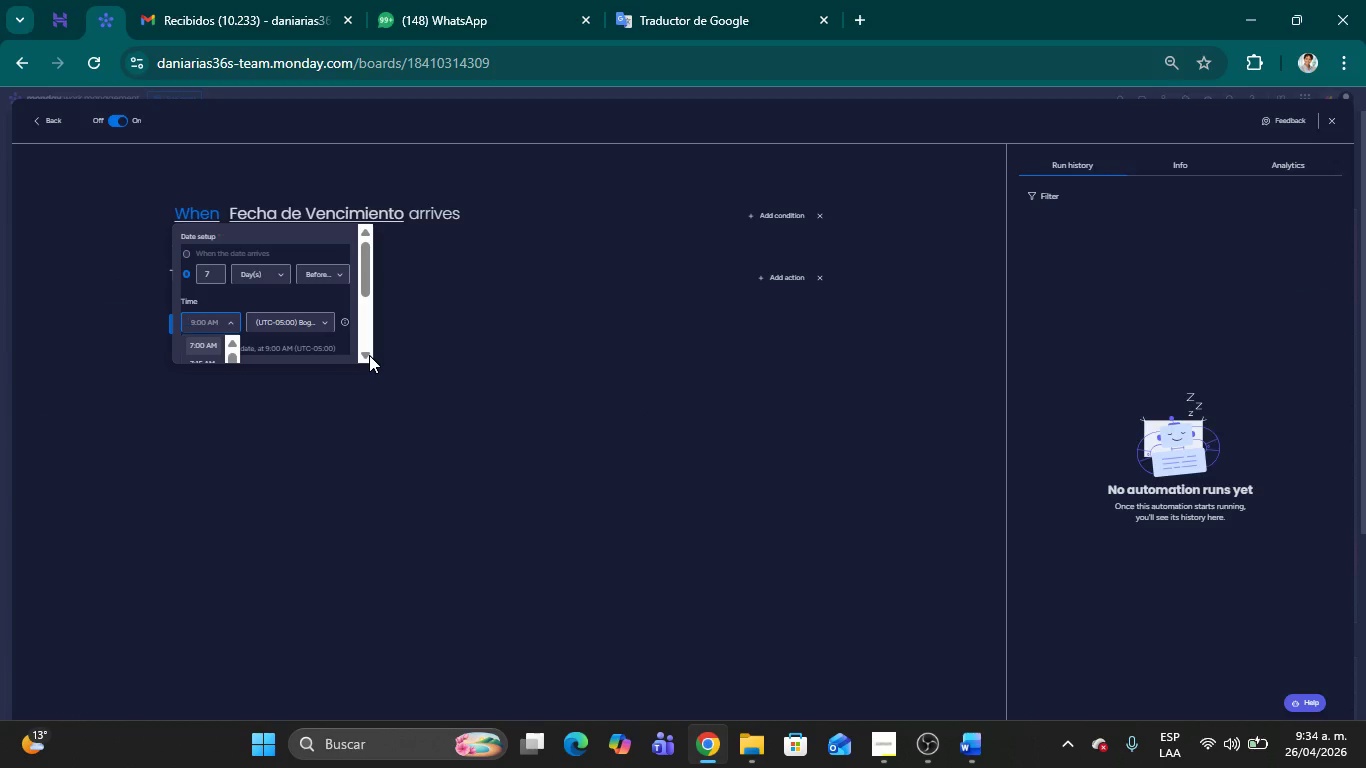 
double_click([369, 355])
 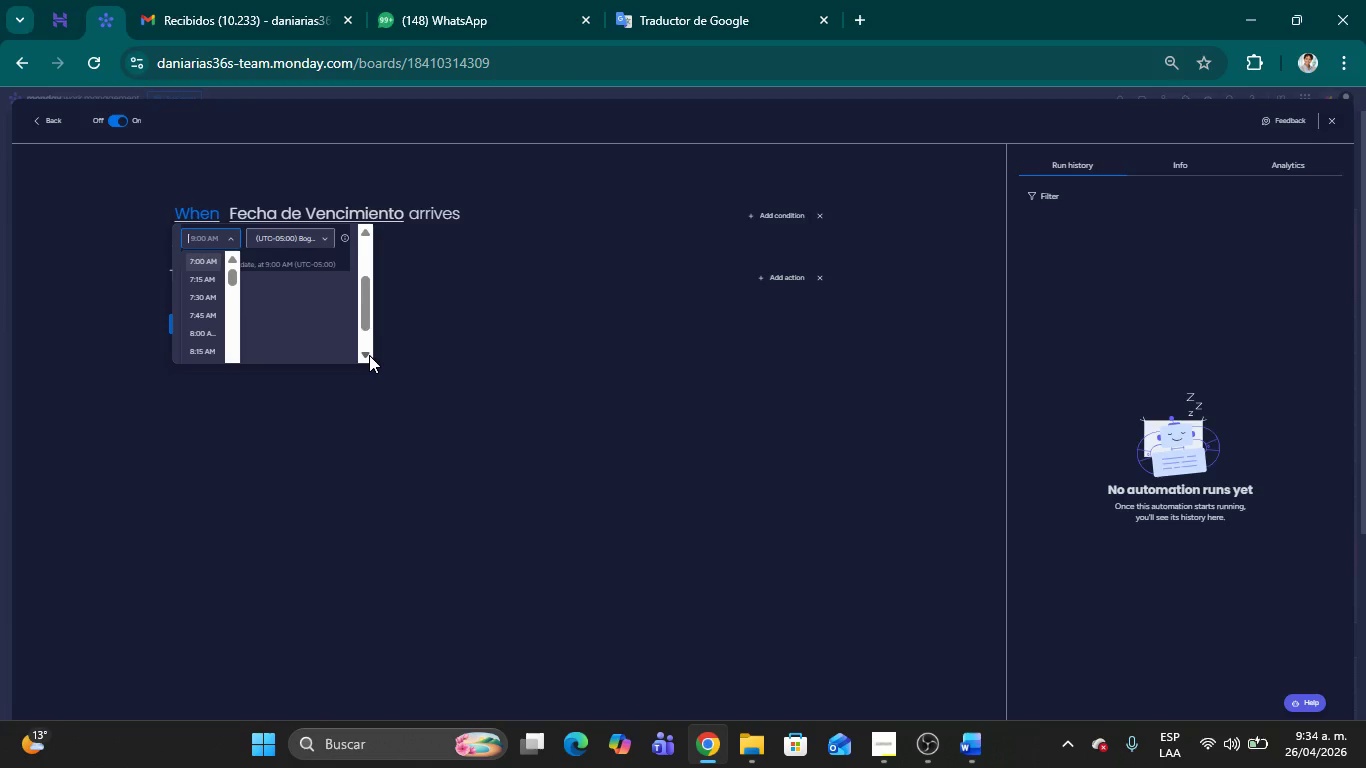 
triple_click([369, 355])
 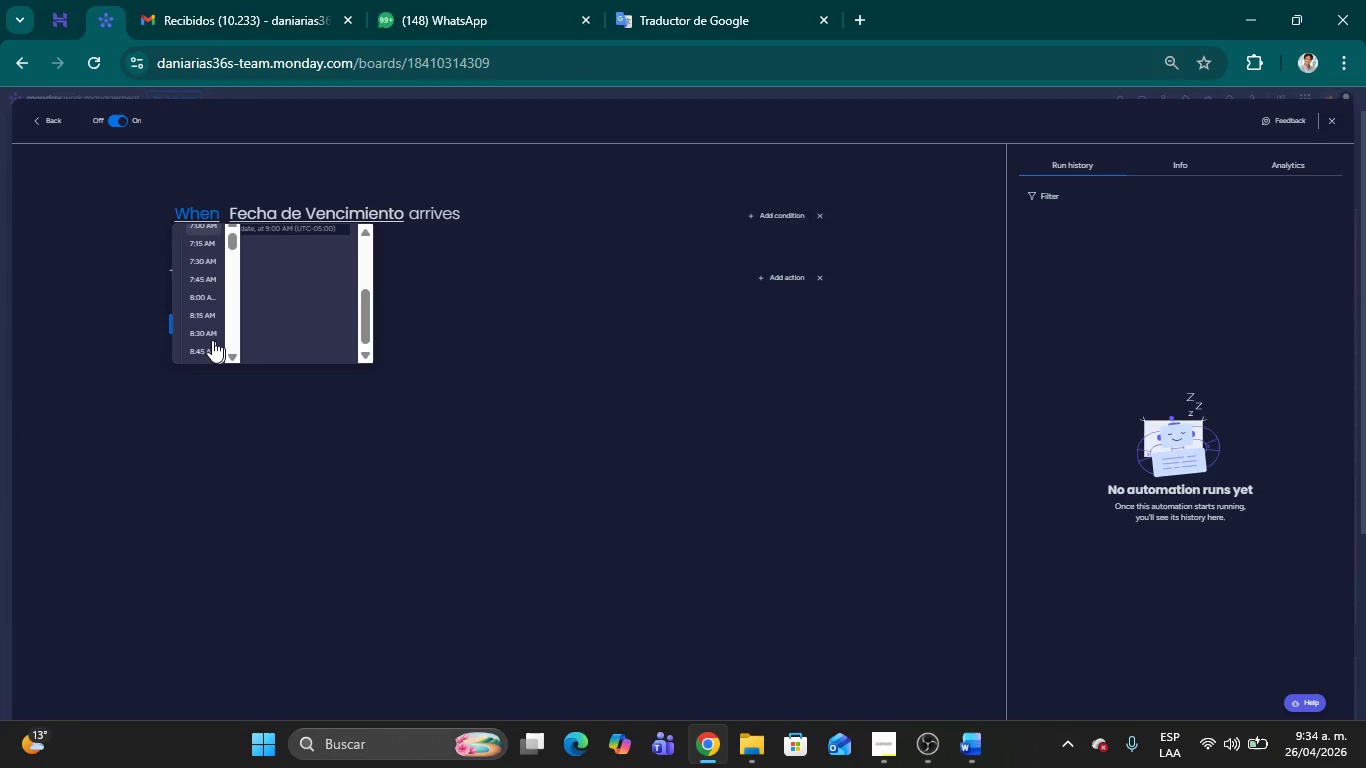 
scroll: coordinate [209, 340], scroll_direction: down, amount: 1.0
 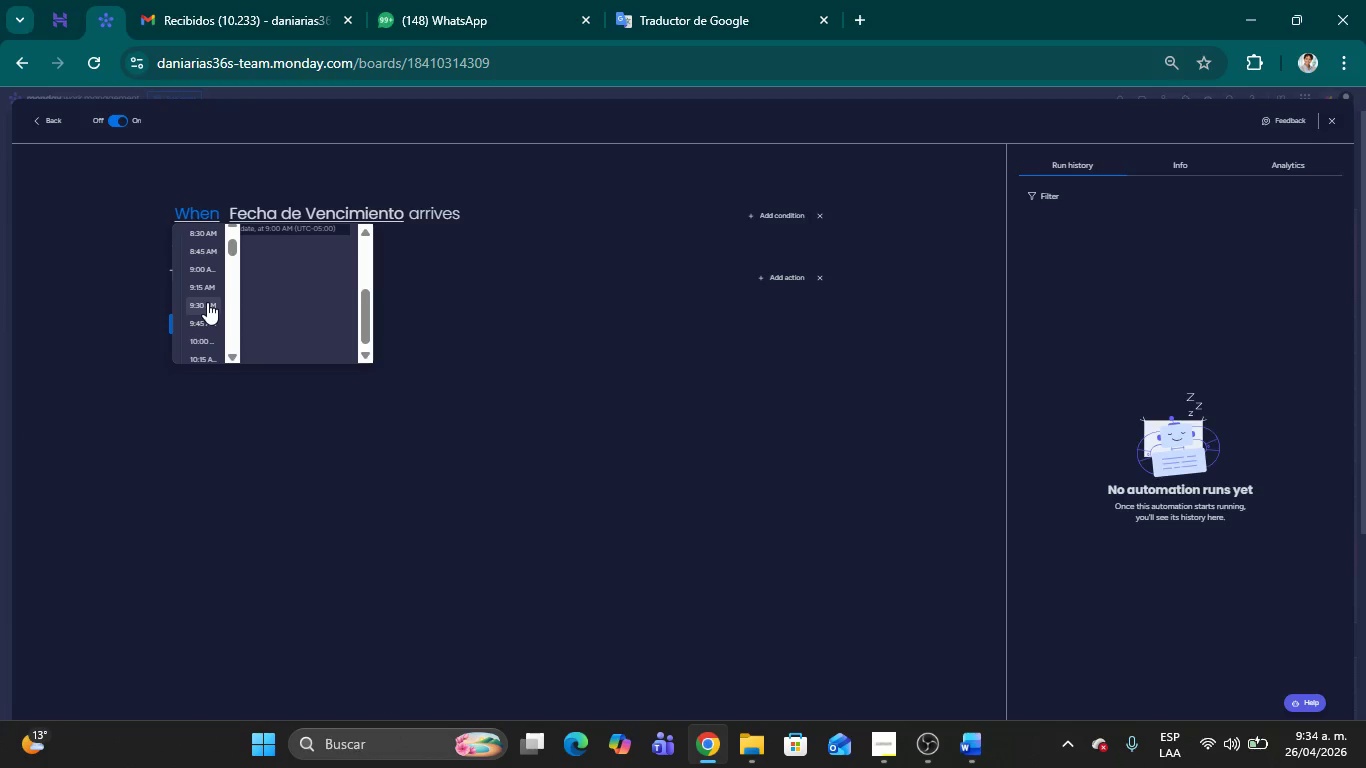 
left_click([207, 302])
 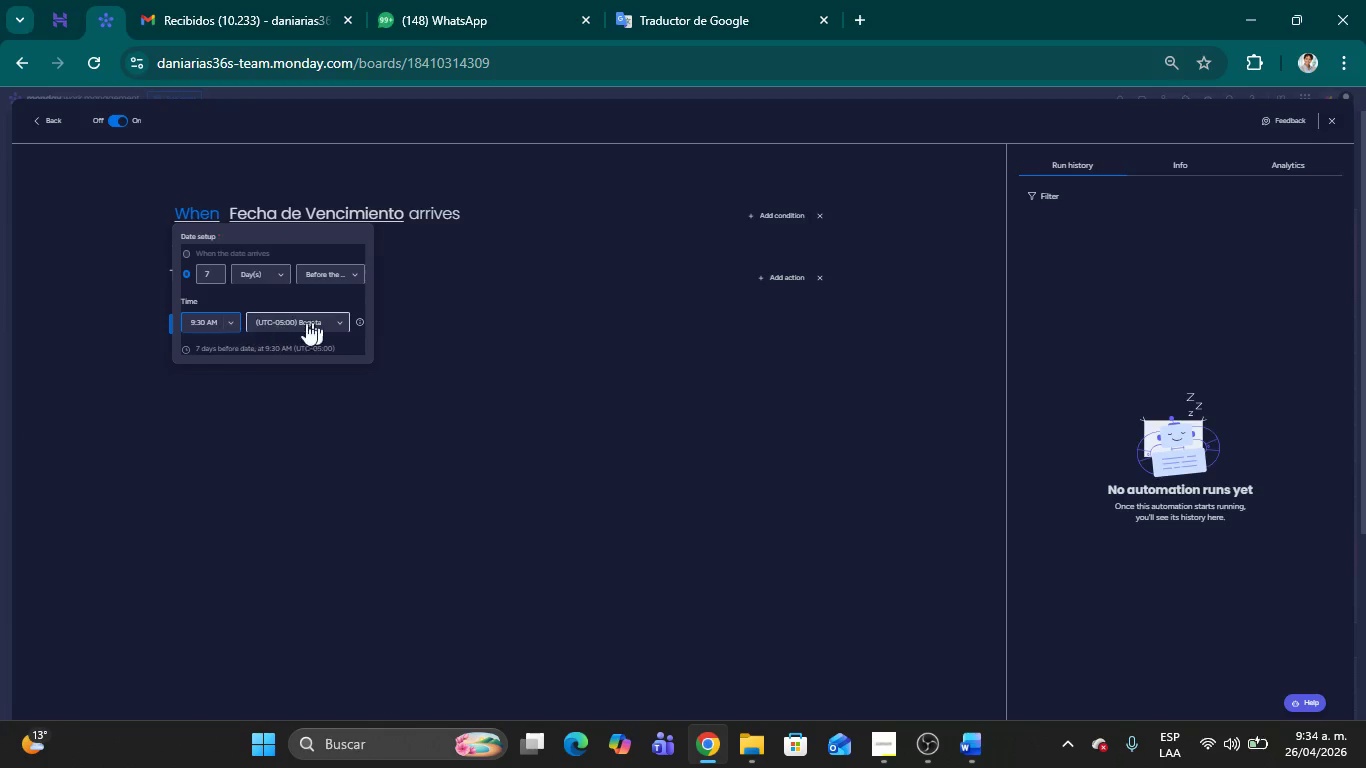 
left_click([234, 323])
 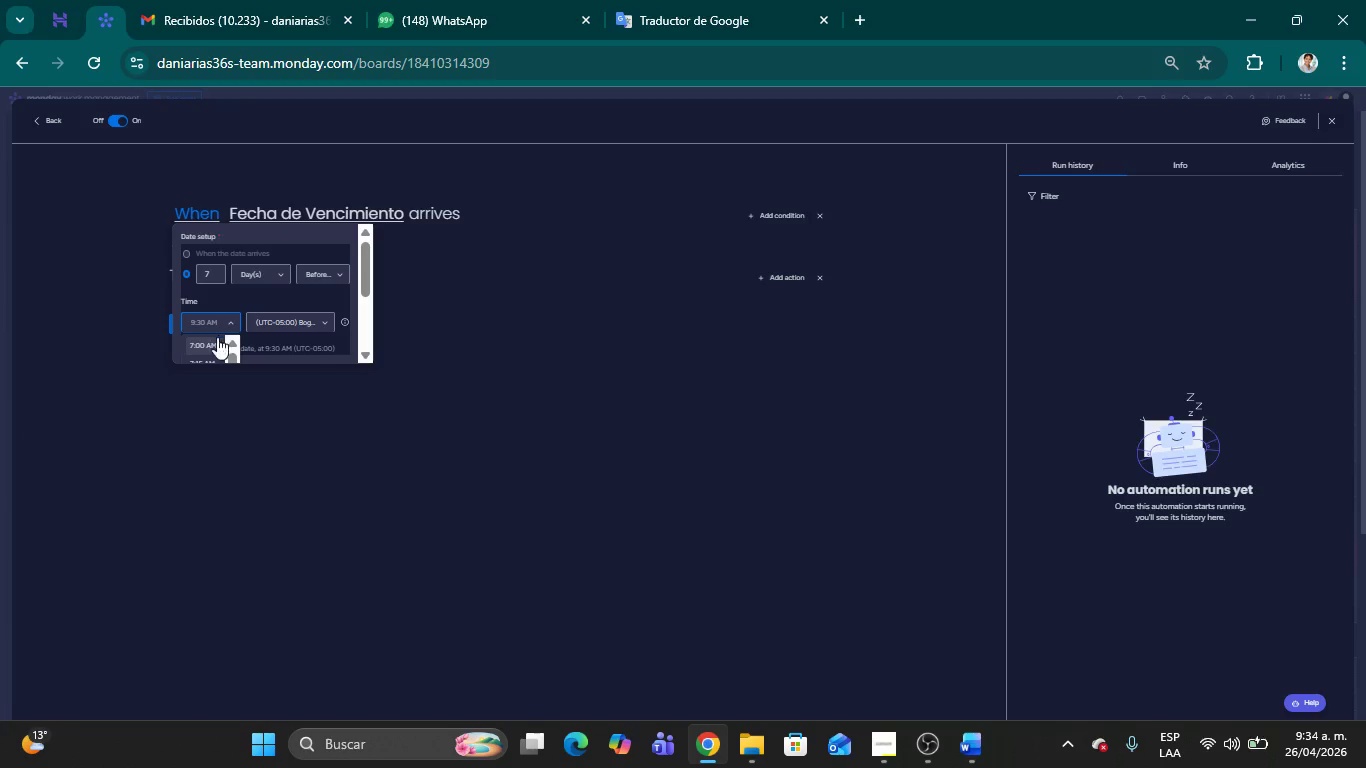 
scroll: coordinate [216, 338], scroll_direction: down, amount: 1.0
 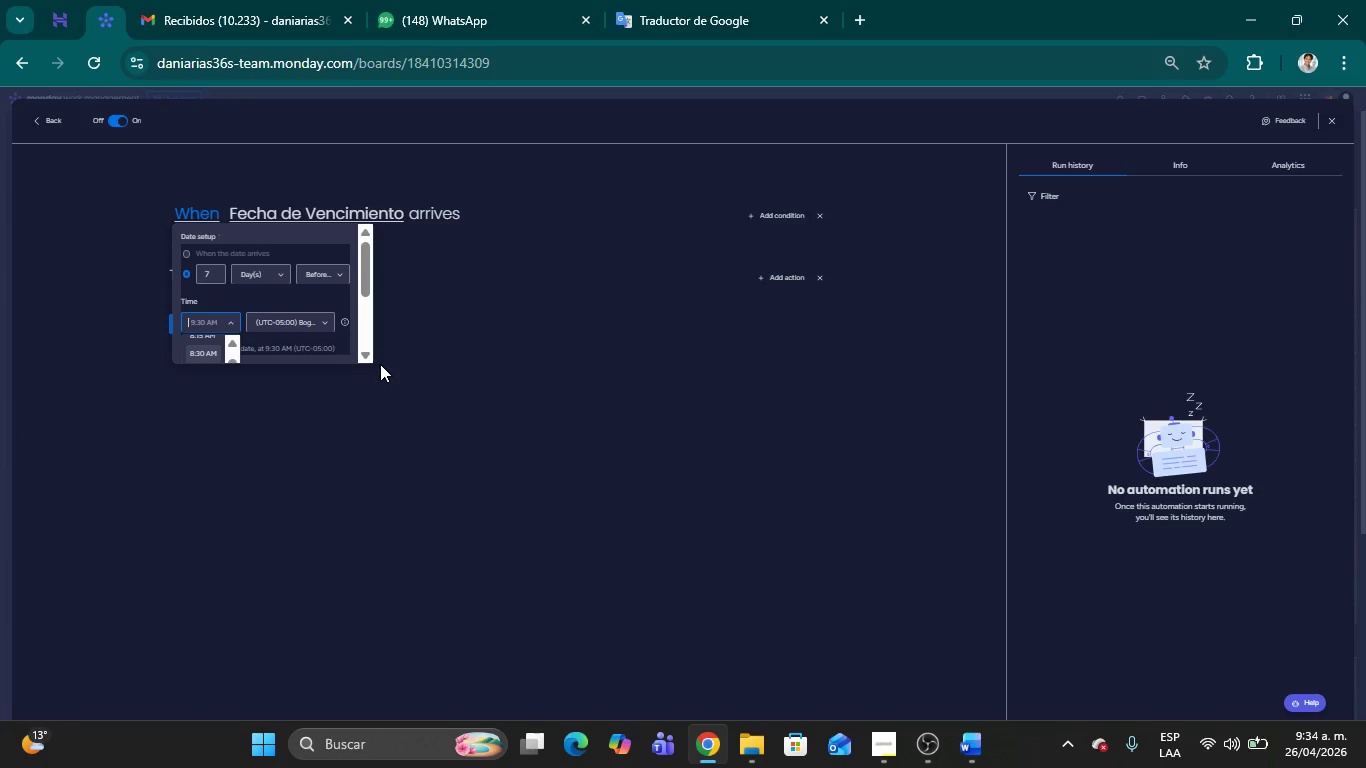 
left_click([368, 356])
 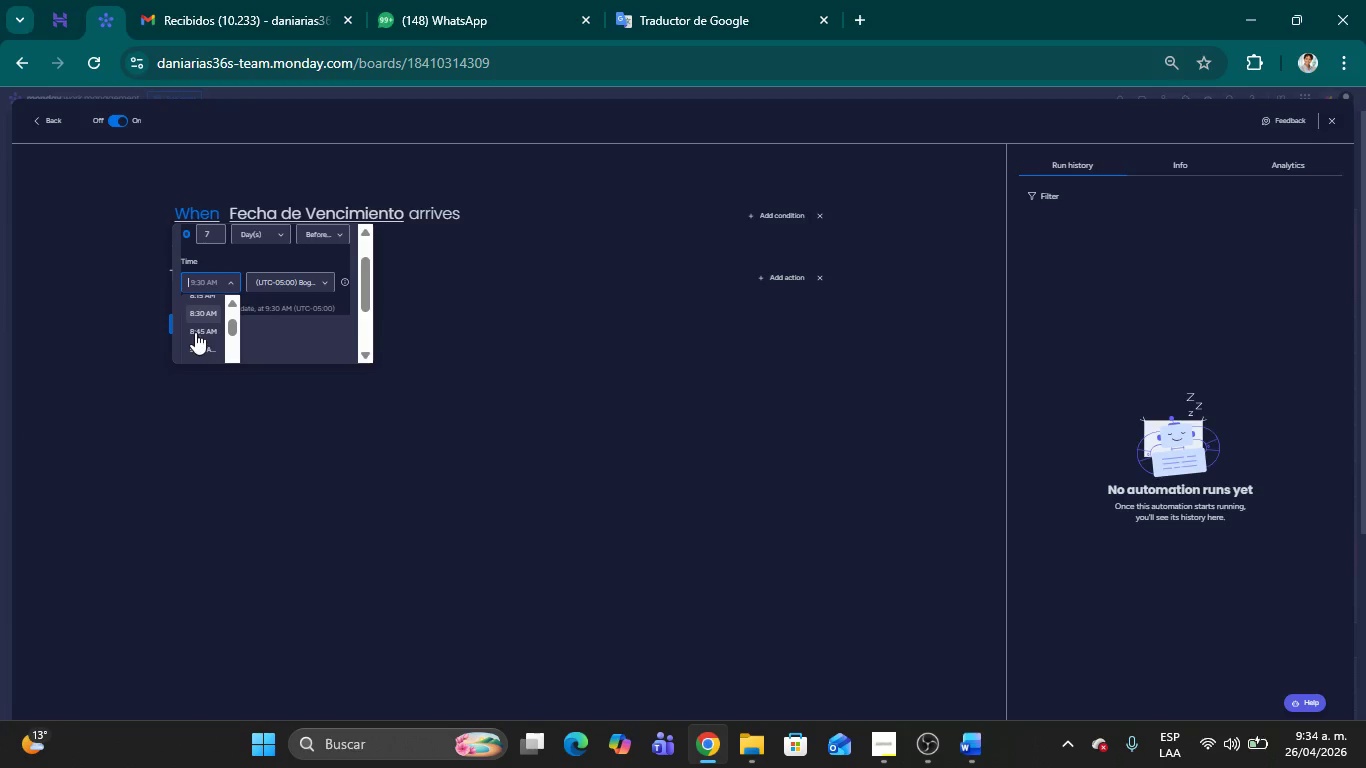 
scroll: coordinate [196, 332], scroll_direction: down, amount: 1.0
 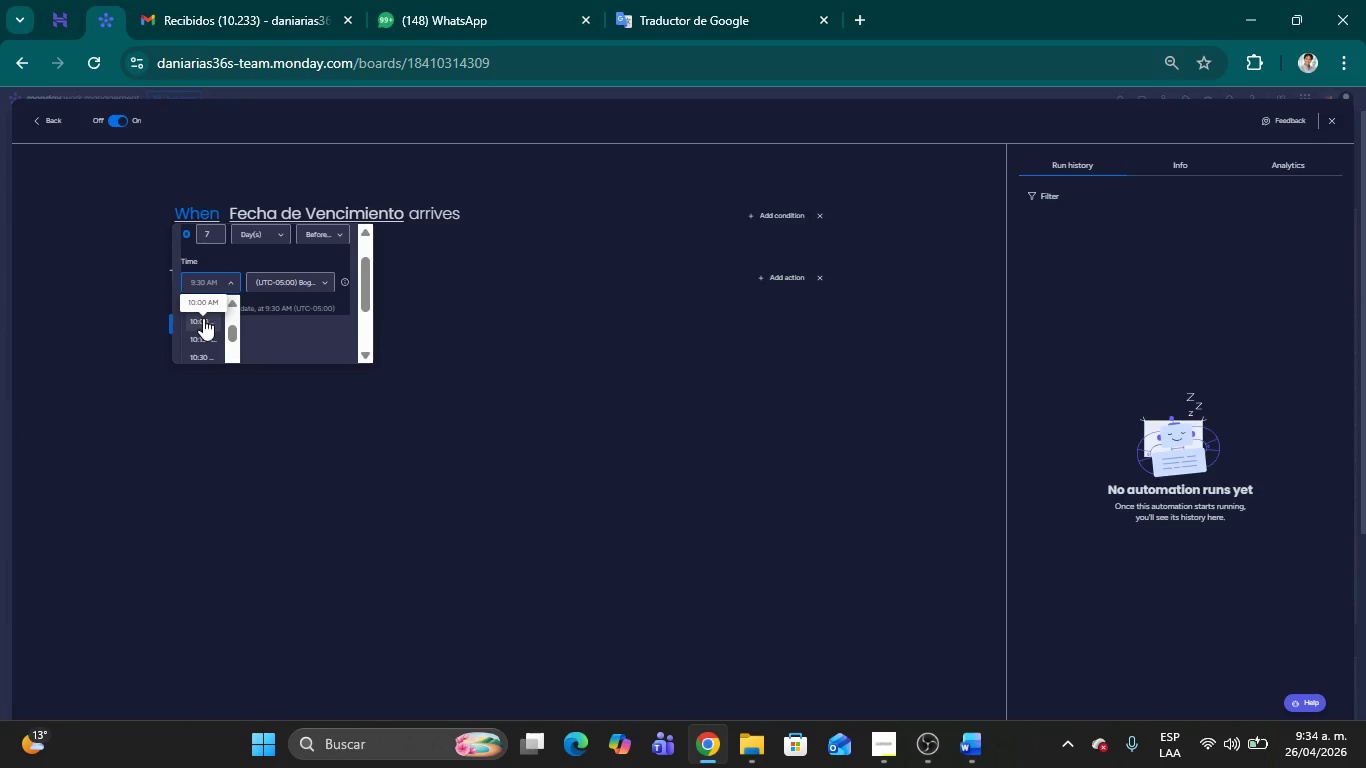 
scroll: coordinate [203, 318], scroll_direction: up, amount: 1.0
 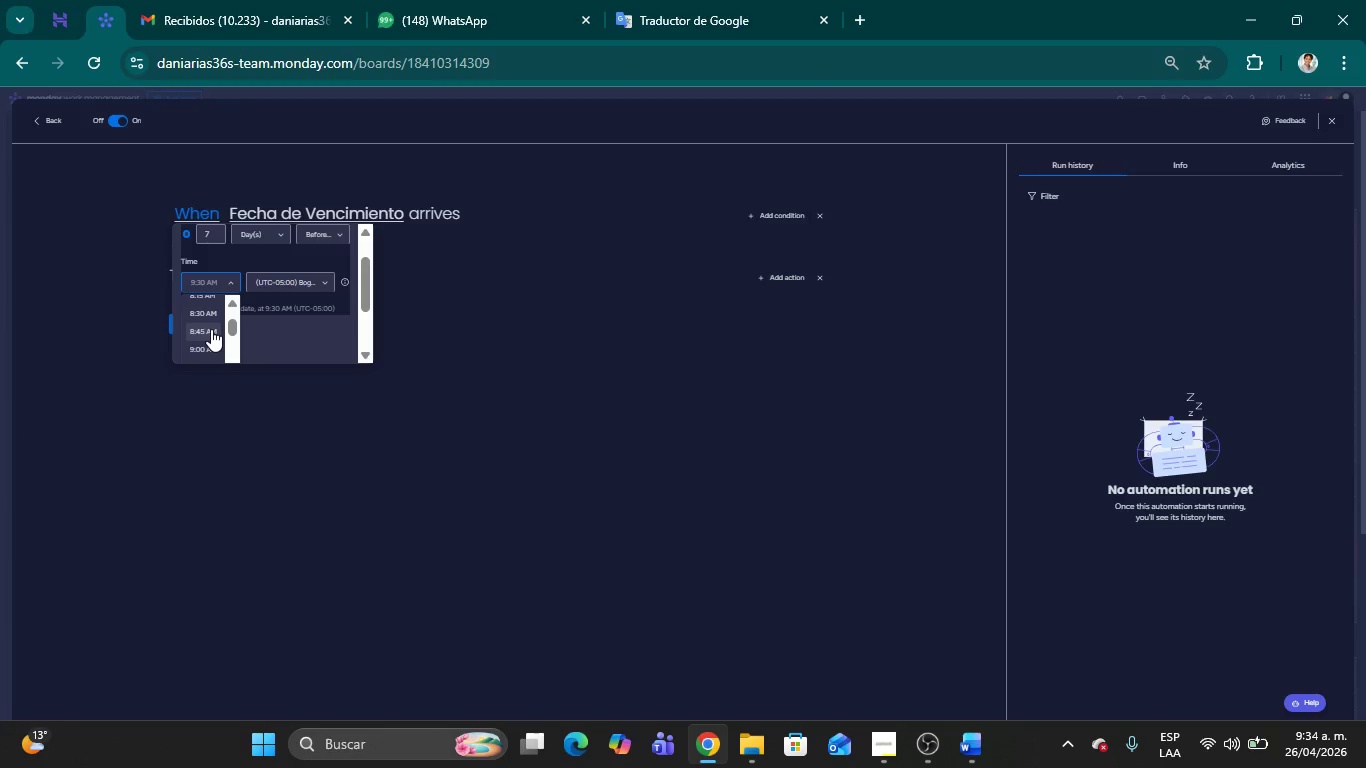 
scroll: coordinate [211, 329], scroll_direction: down, amount: 1.0
 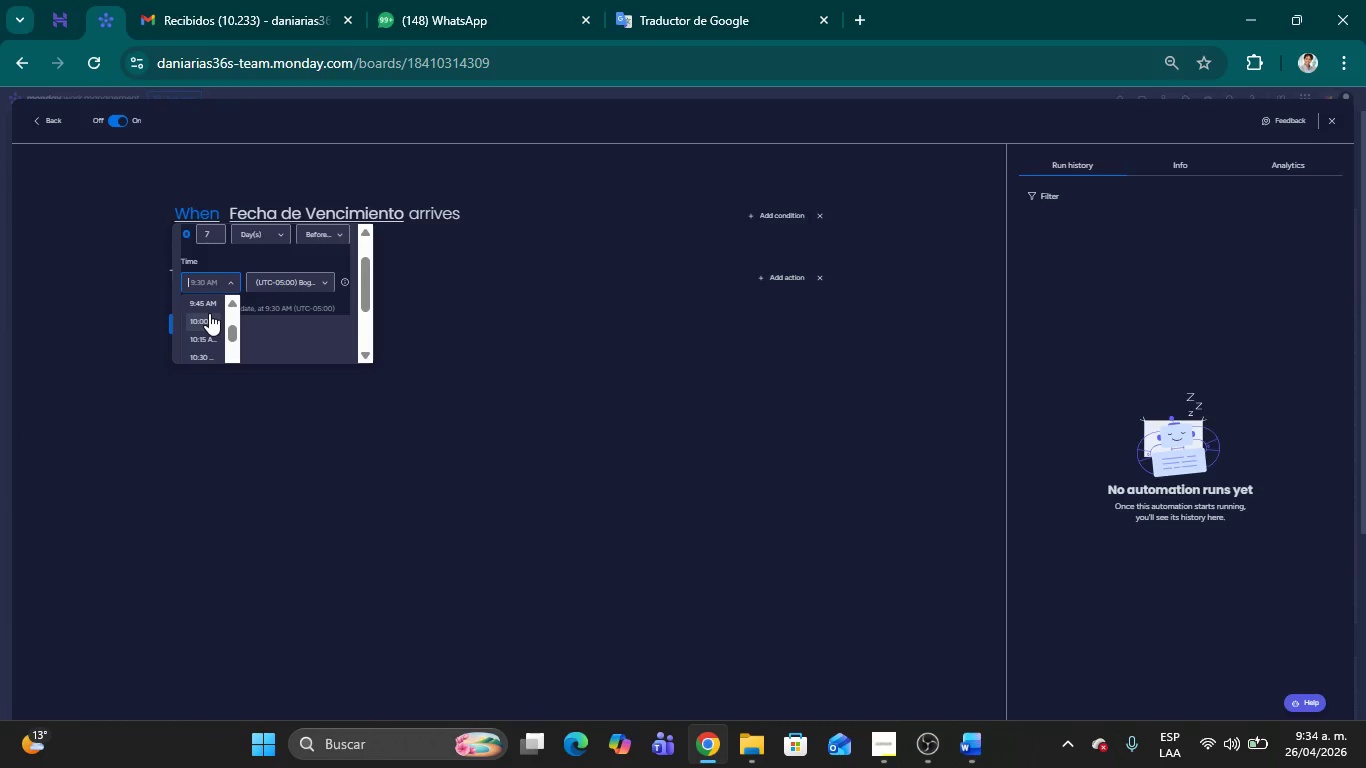 
scroll: coordinate [209, 313], scroll_direction: up, amount: 1.0
 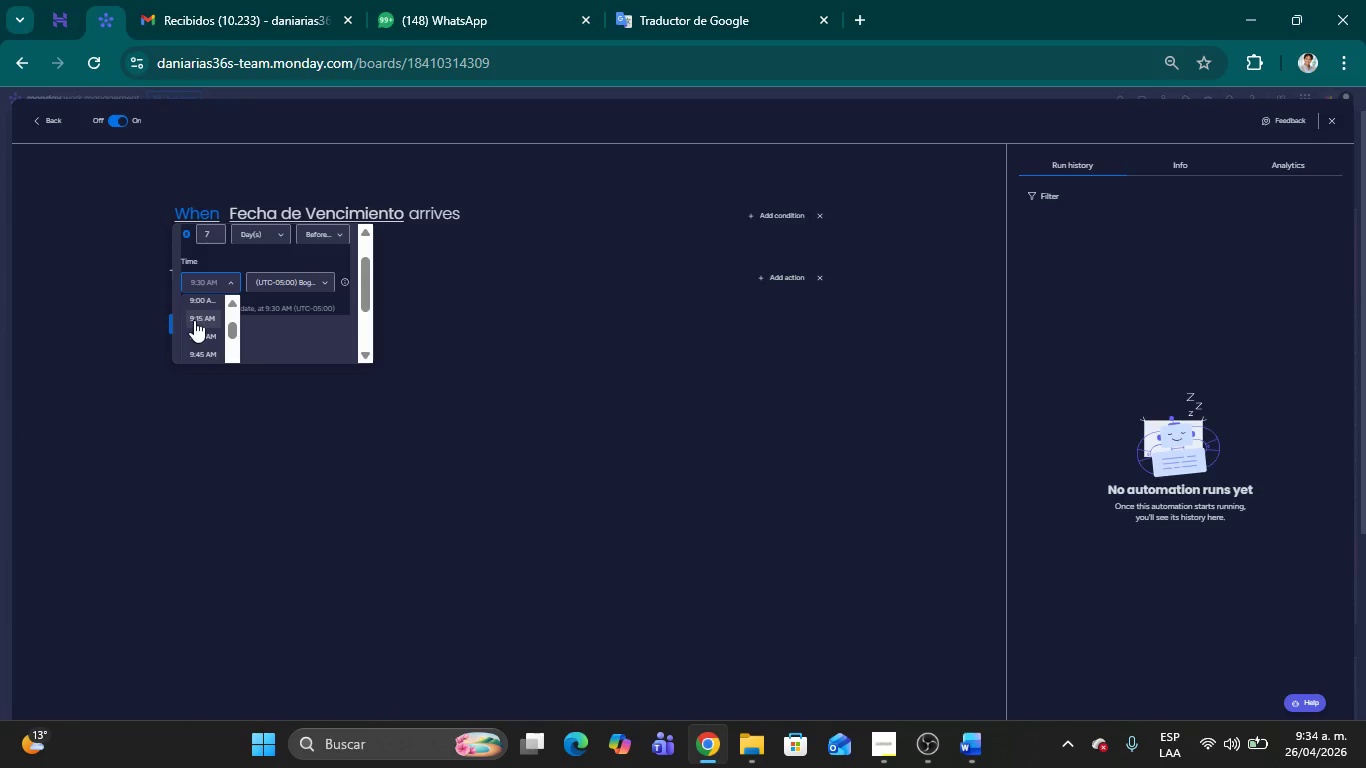 
wait(8.85)
 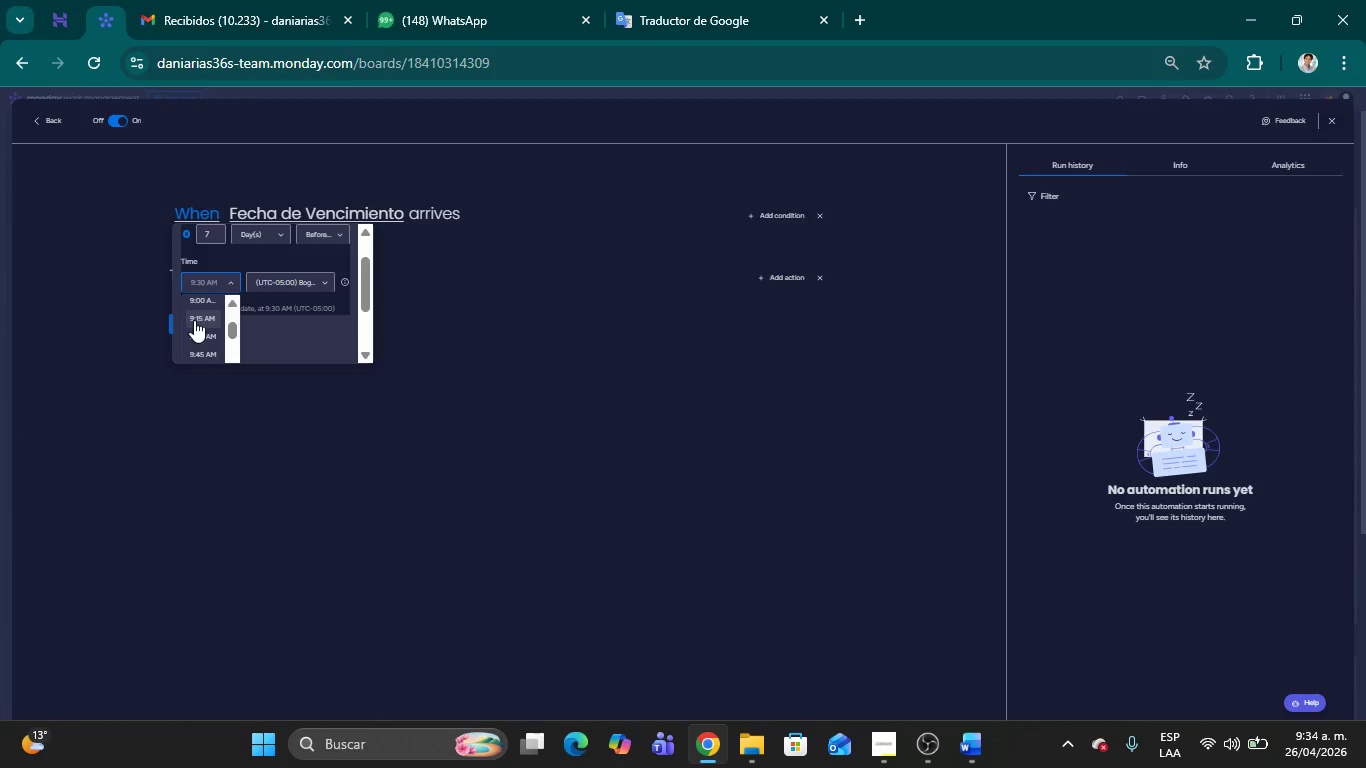 
left_click([206, 350])
 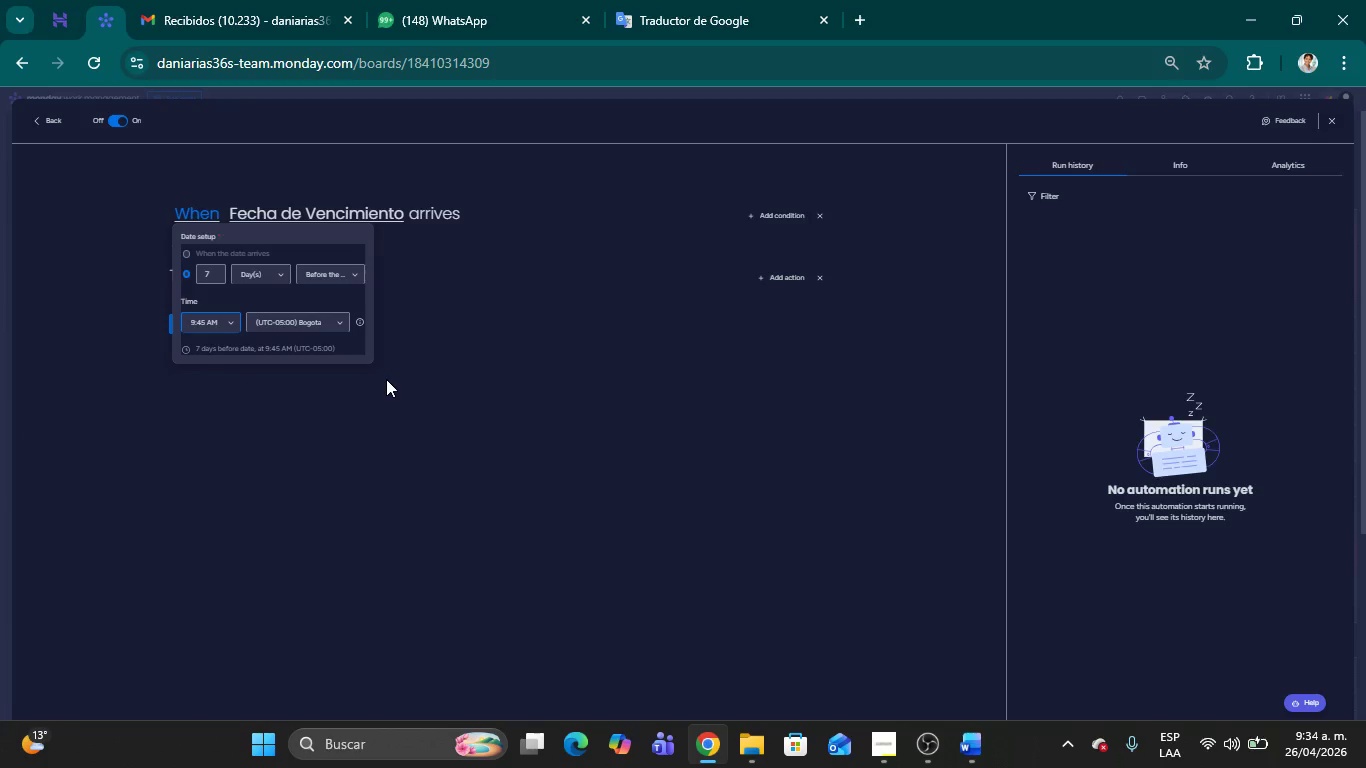 
left_click([386, 379])
 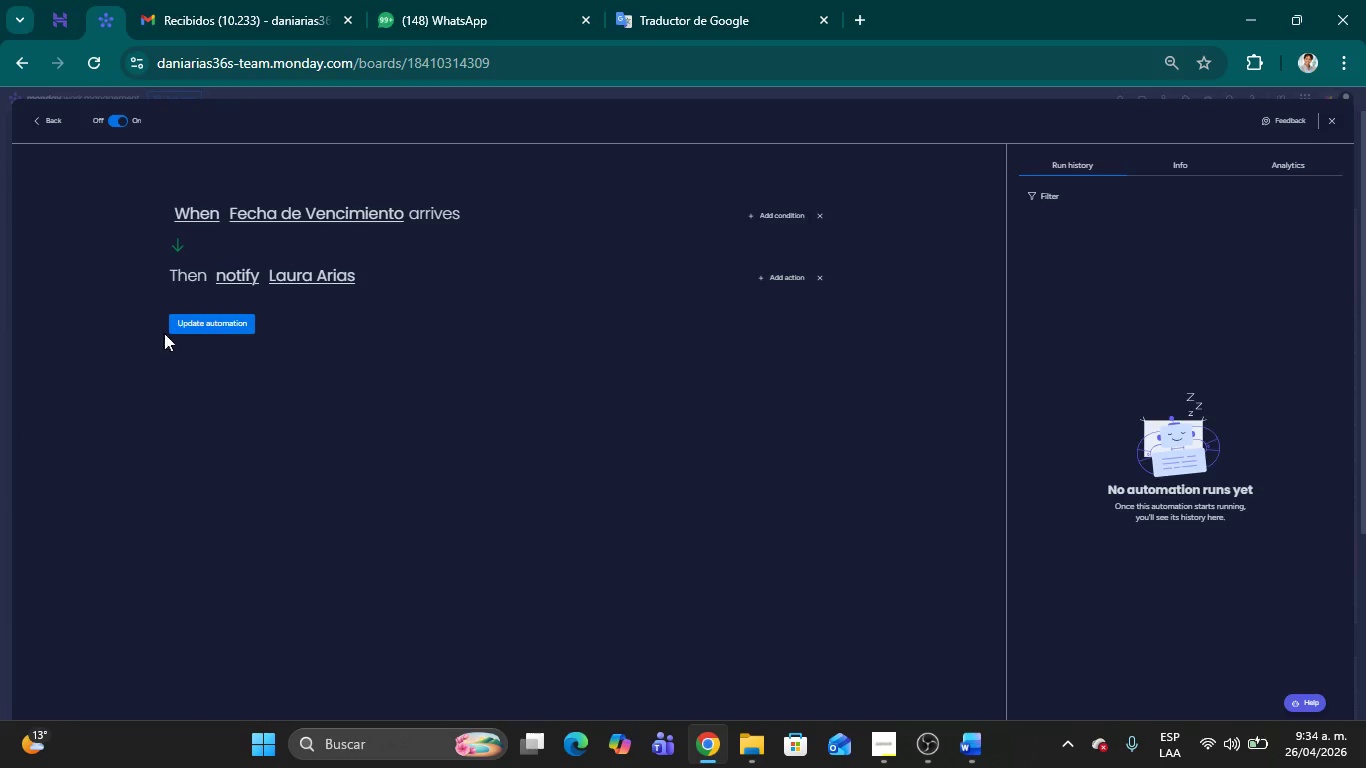 
left_click([202, 324])
 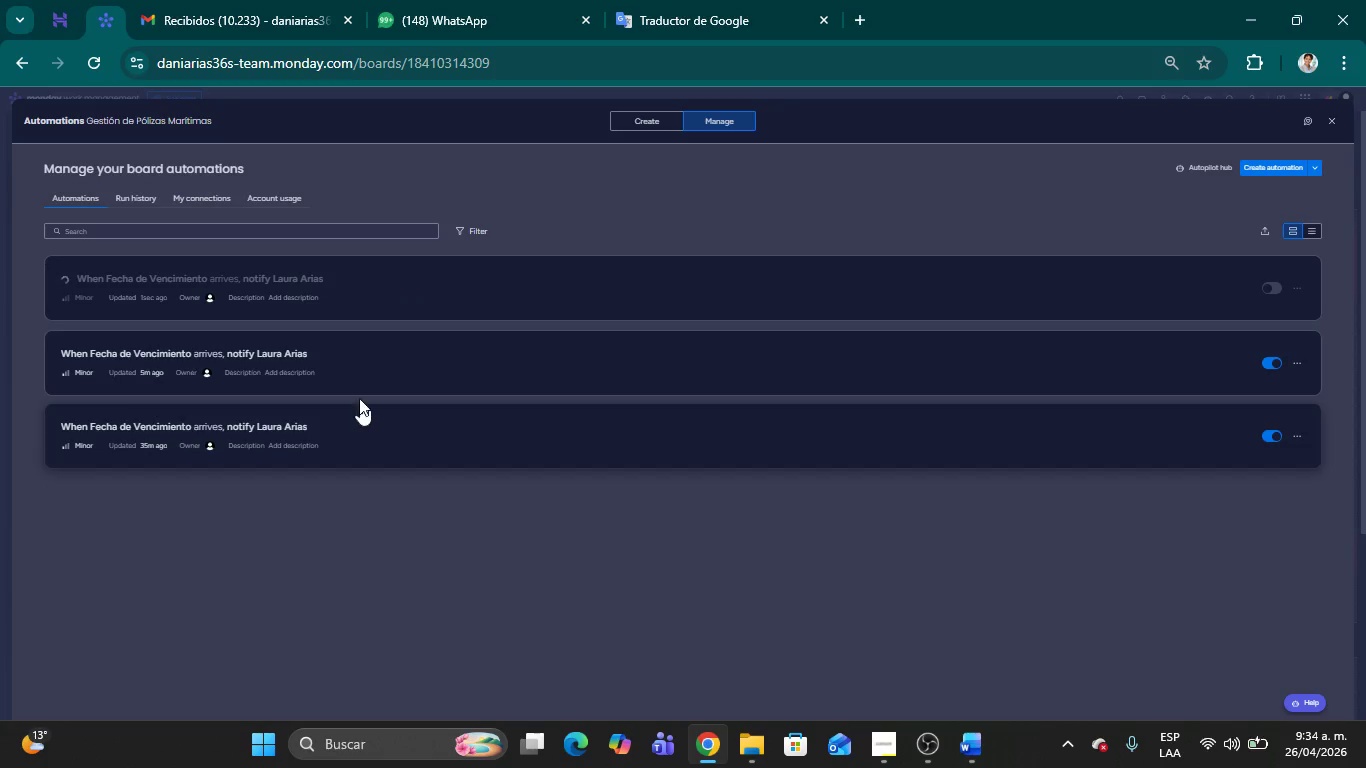 
left_click([326, 435])
 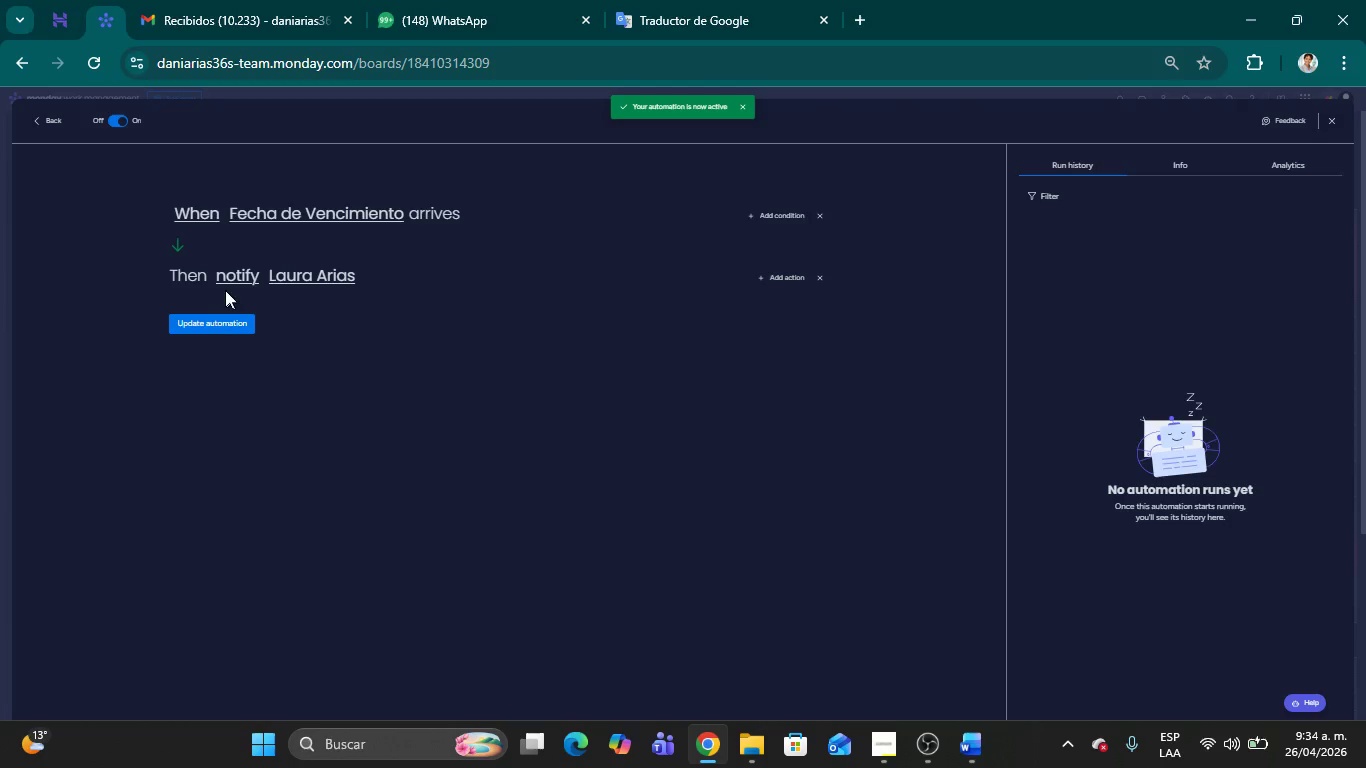 
left_click([204, 220])
 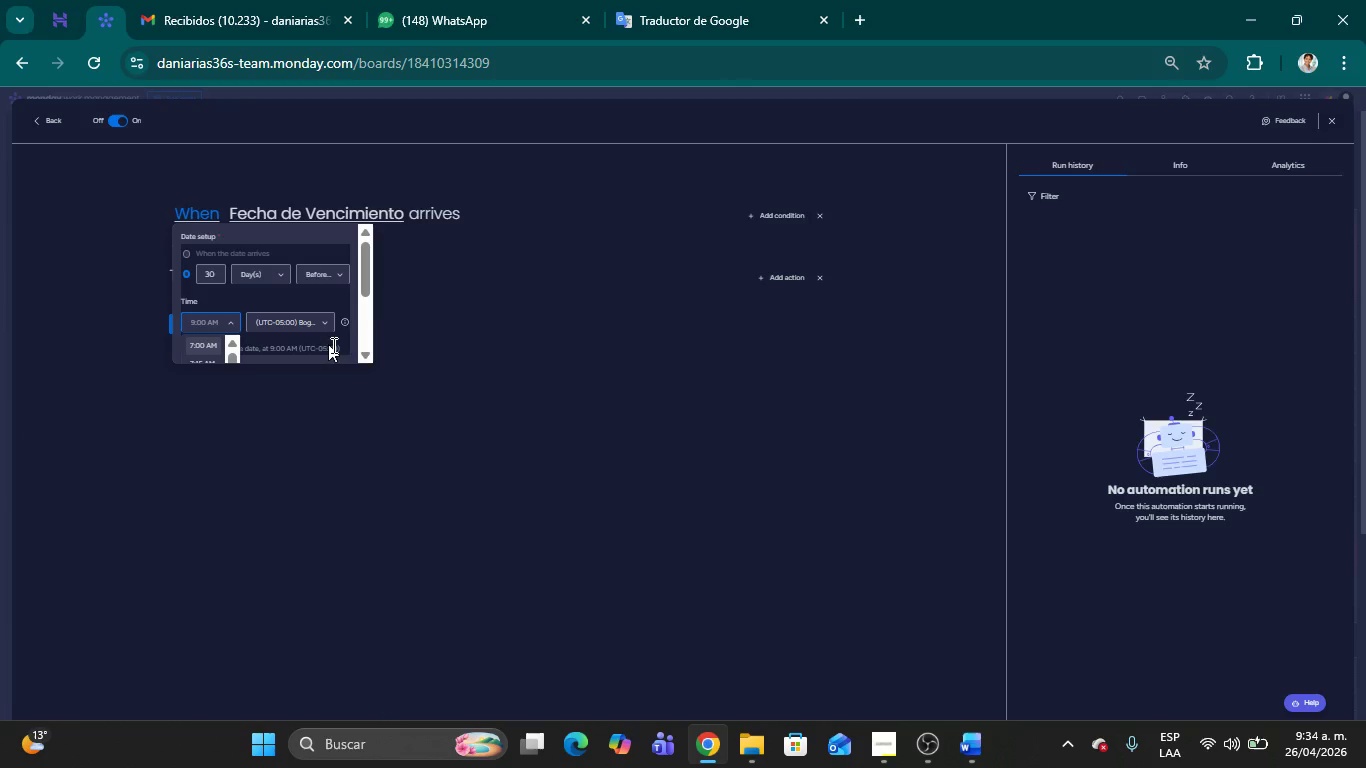 
double_click([364, 354])
 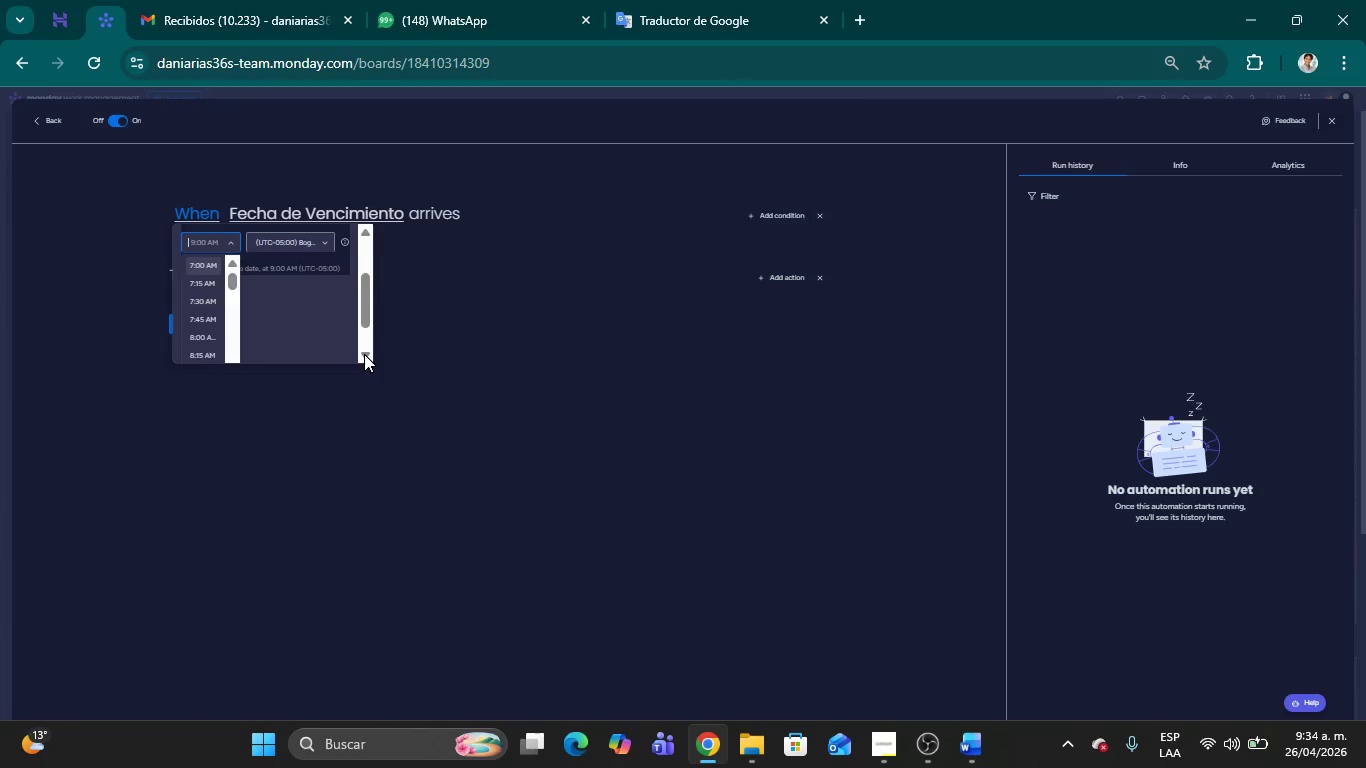 
triple_click([364, 354])
 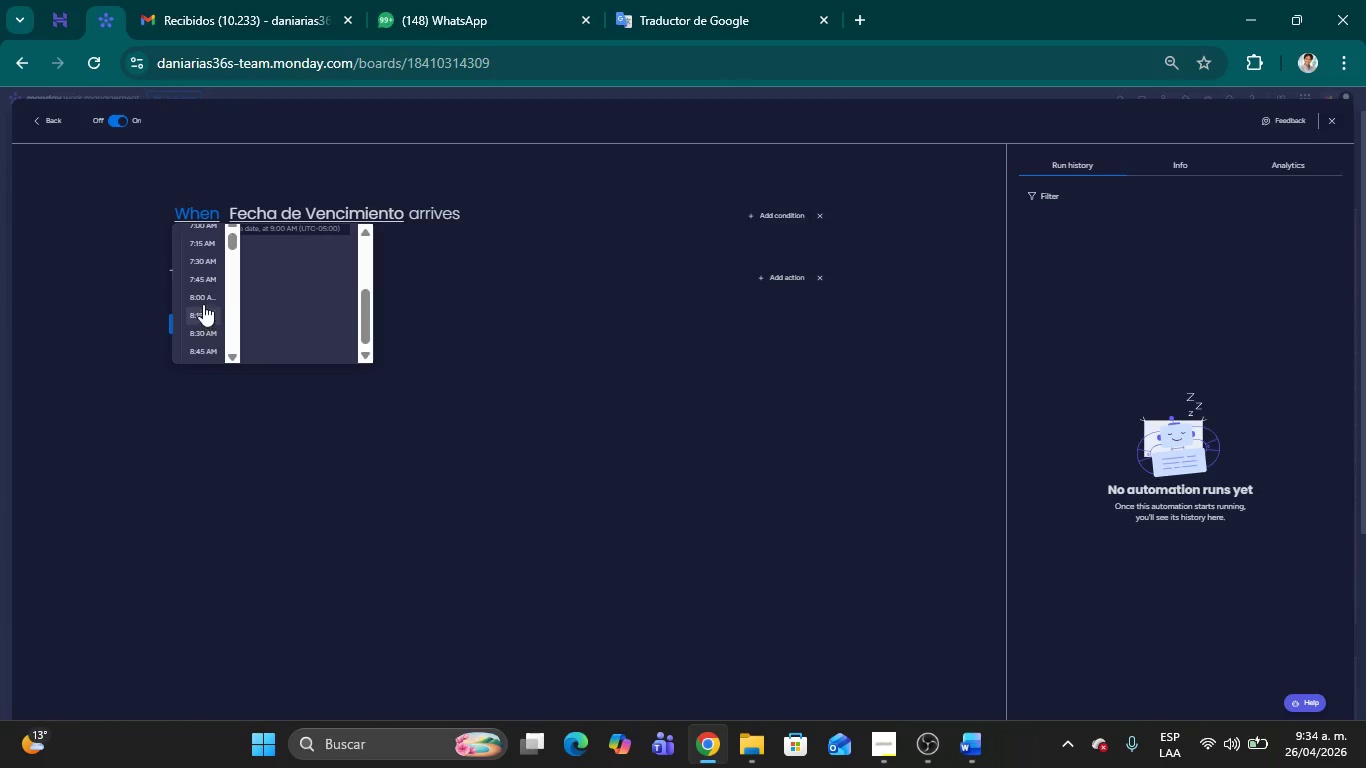 
scroll: coordinate [209, 283], scroll_direction: down, amount: 1.0
 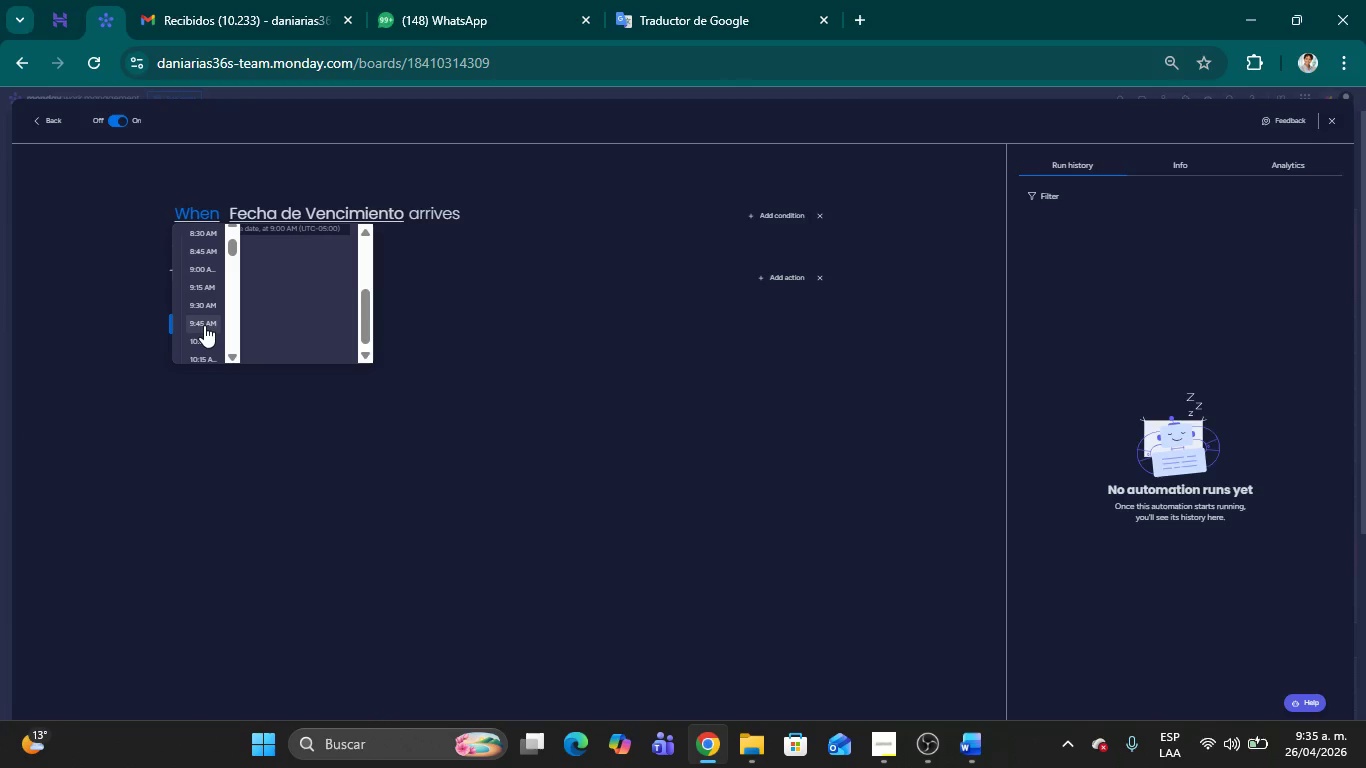 
left_click([204, 325])
 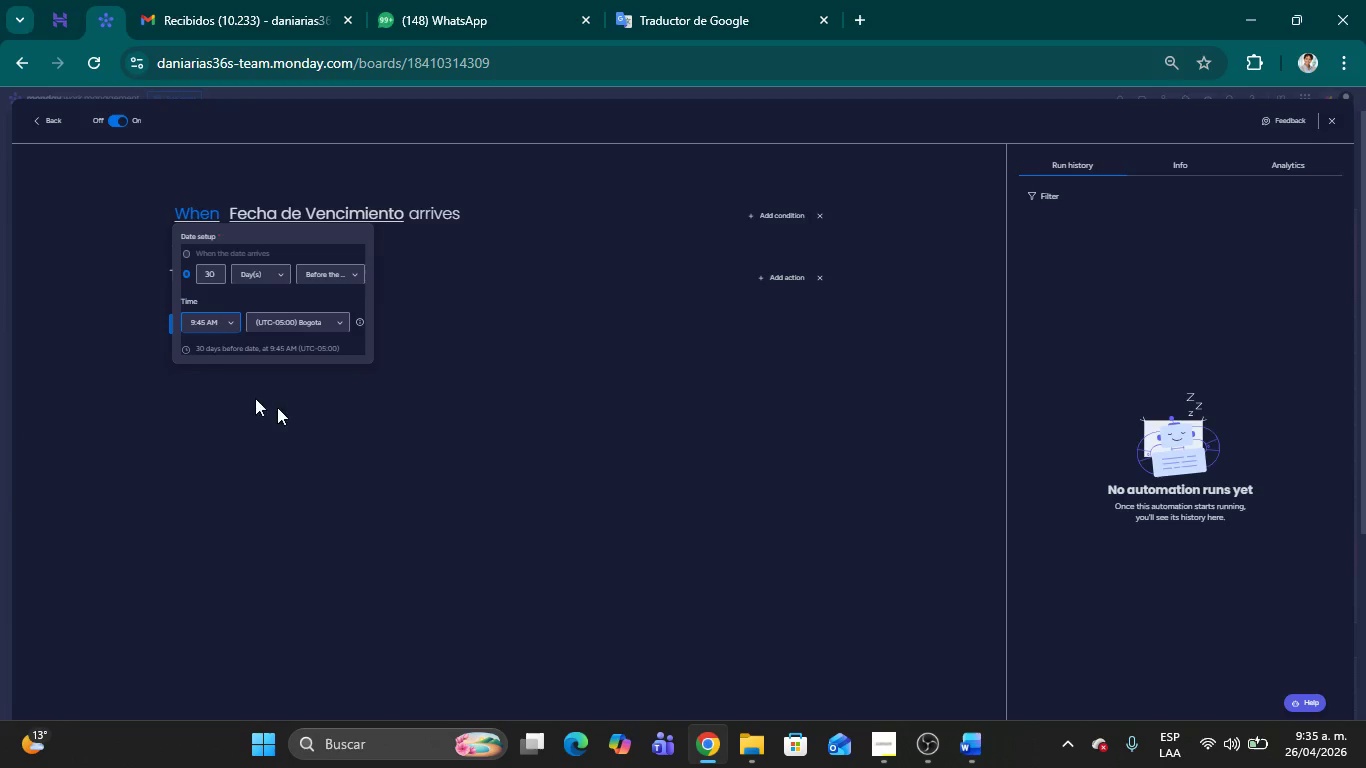 
left_click([323, 423])
 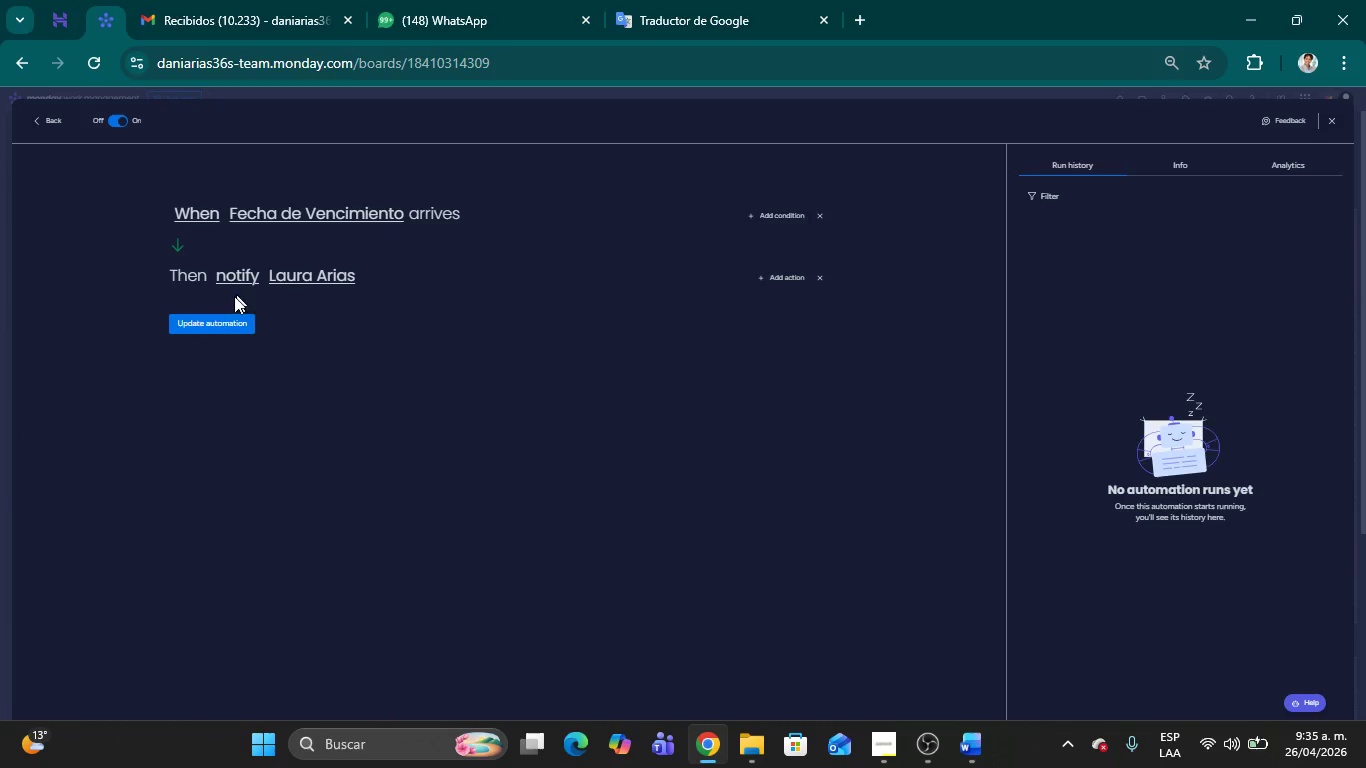 
left_click([224, 321])
 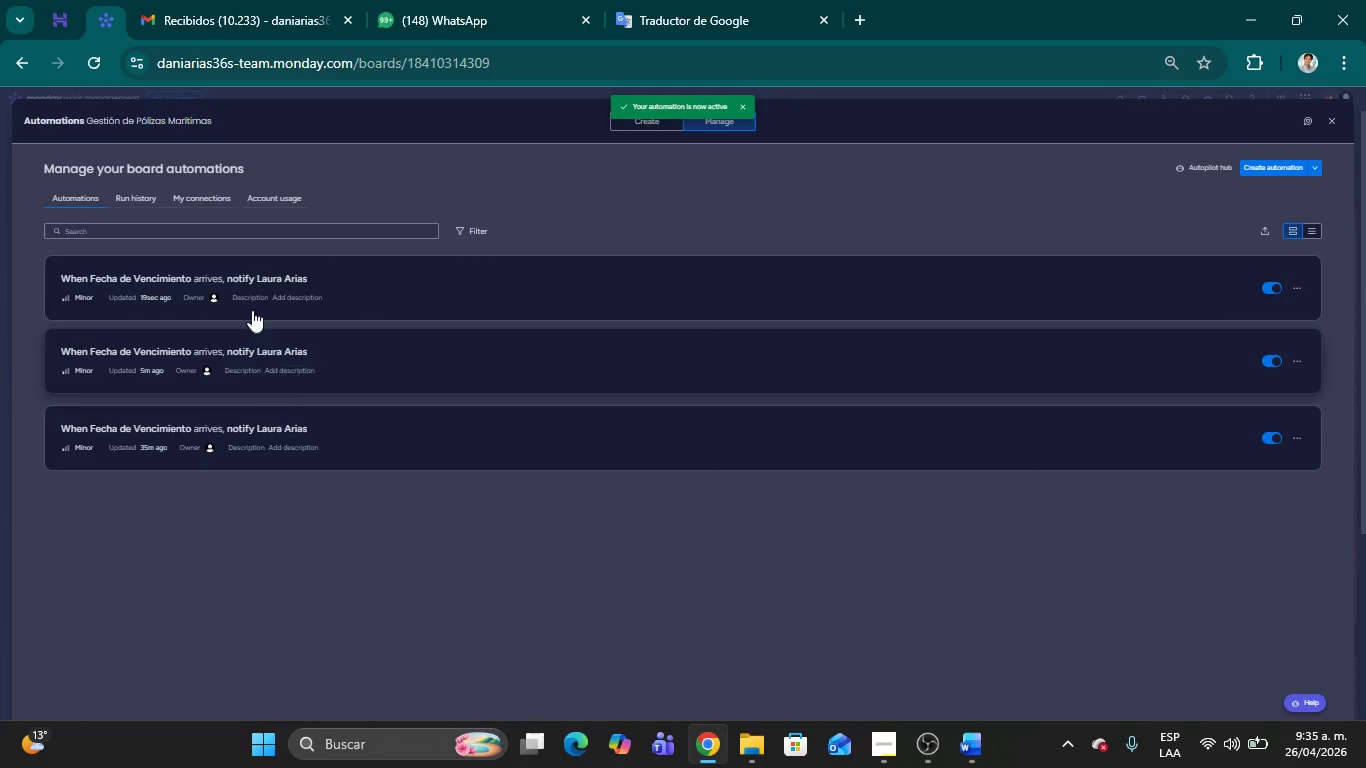 
wait(9.97)
 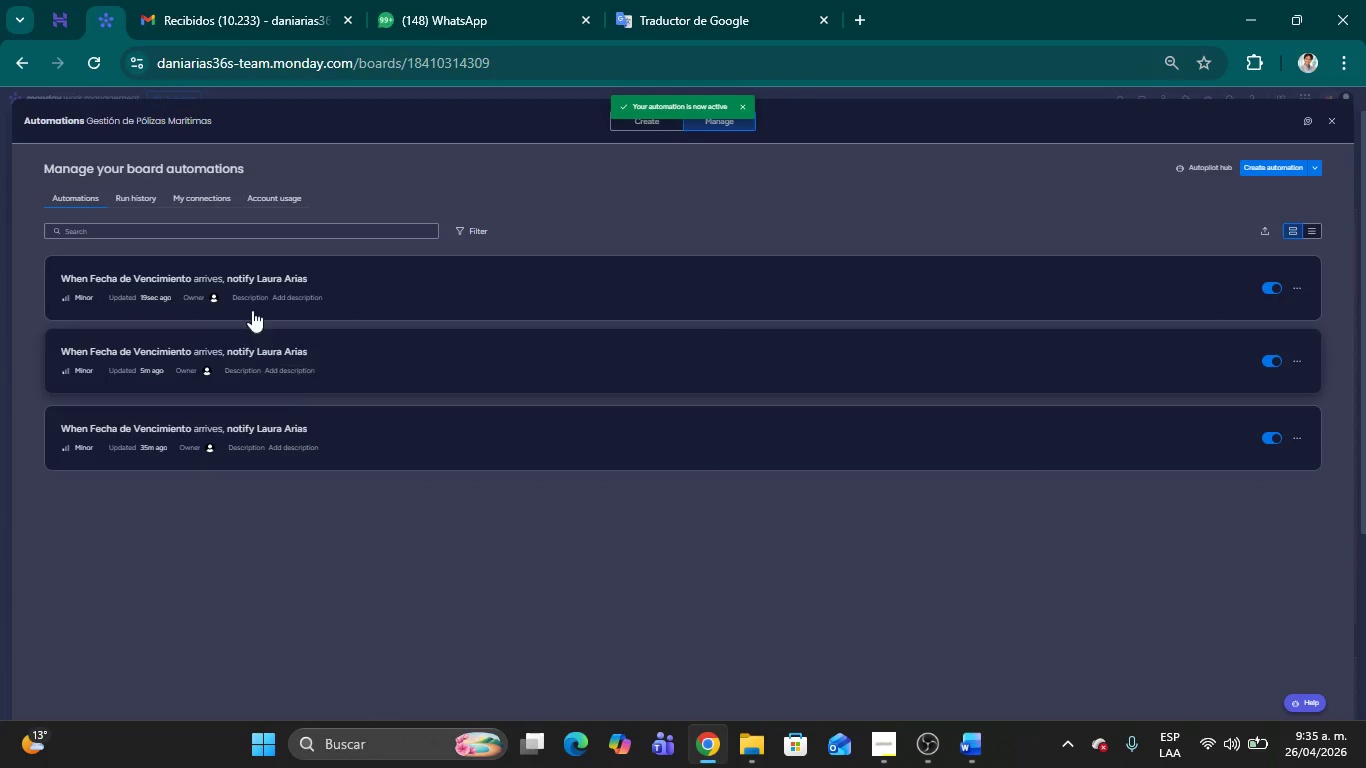 
left_click([1344, 116])
 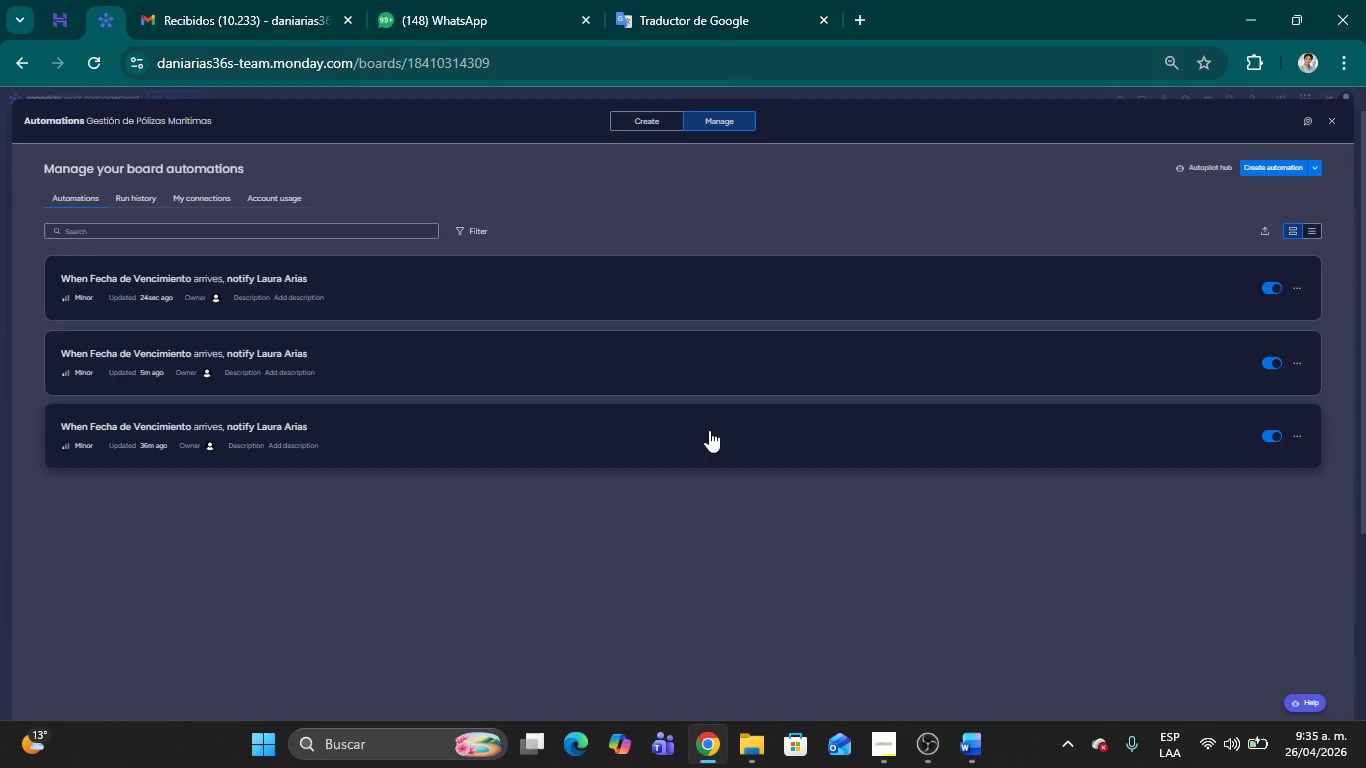 
wait(10.23)
 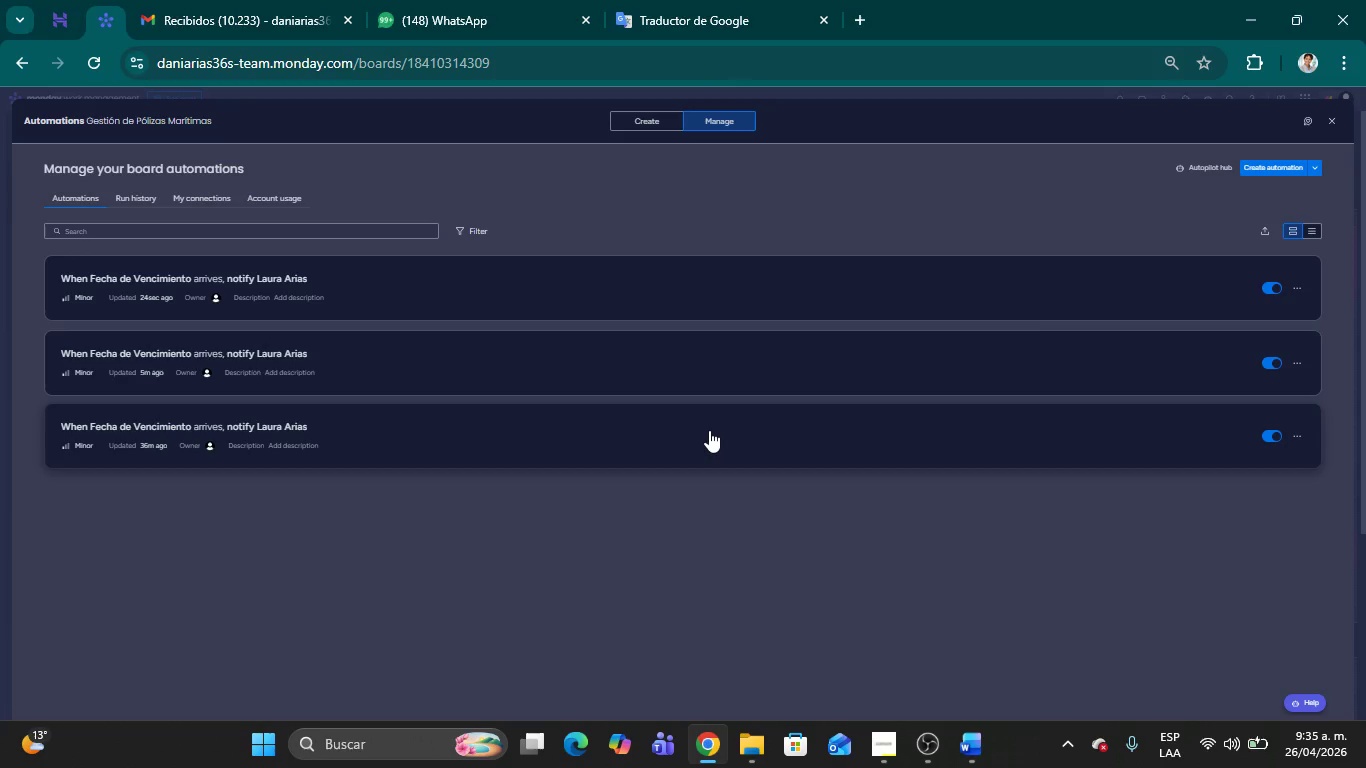 
left_click([717, 509])
 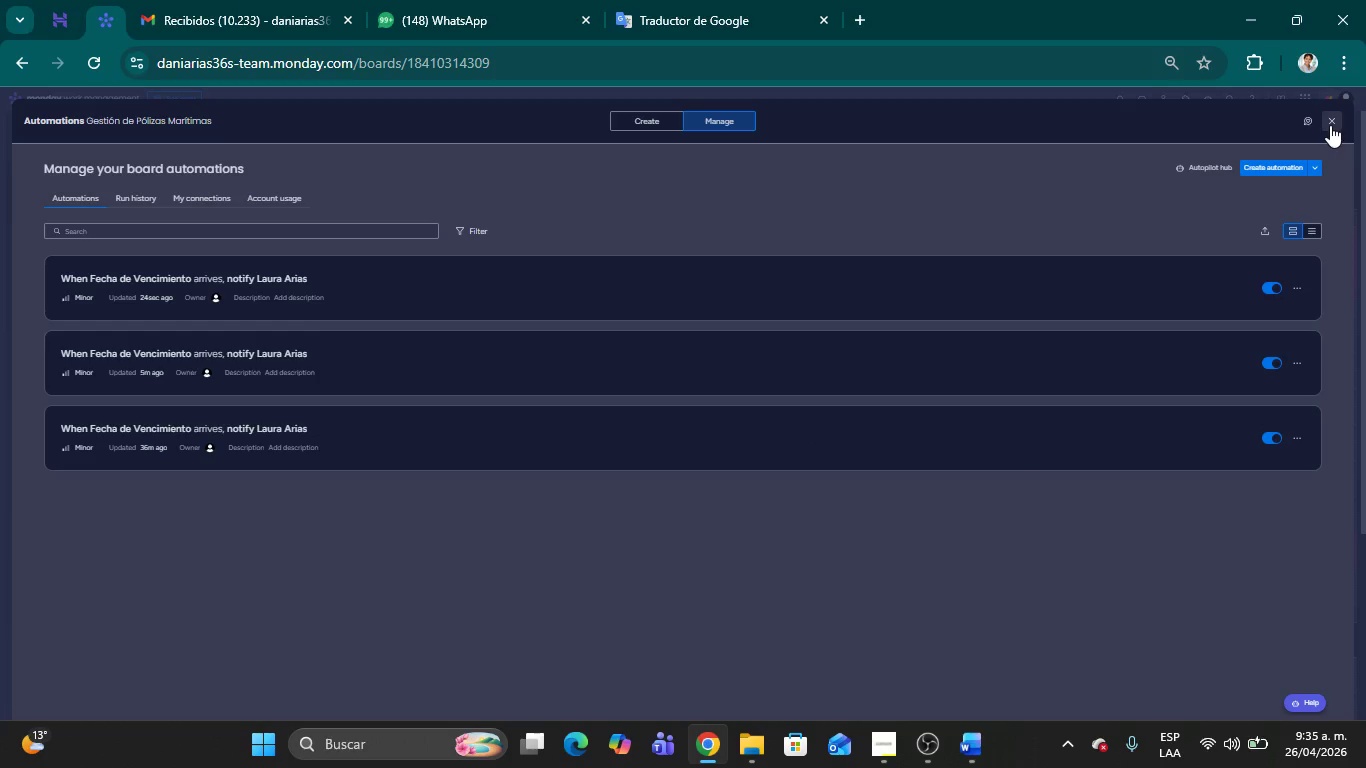 
left_click([1330, 125])
 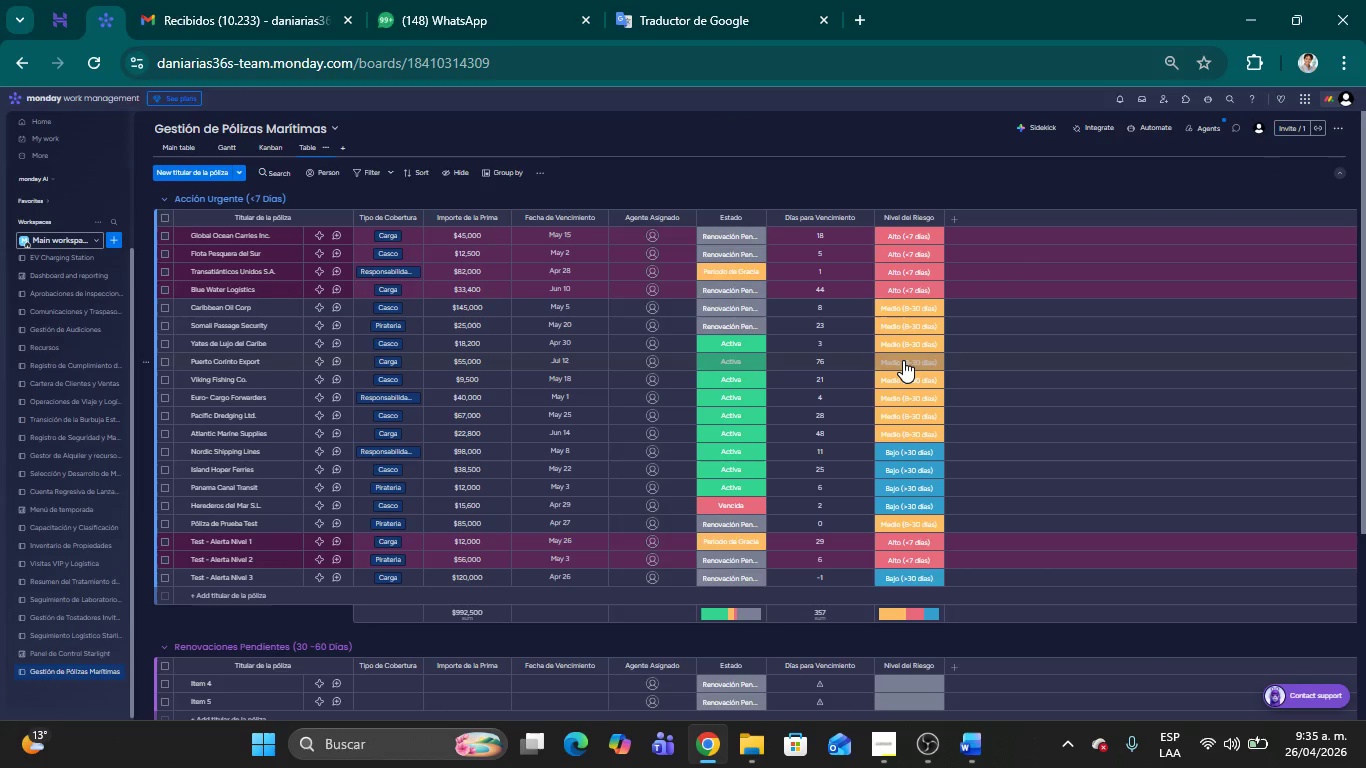 
scroll: coordinate [917, 363], scroll_direction: down, amount: 4.0
 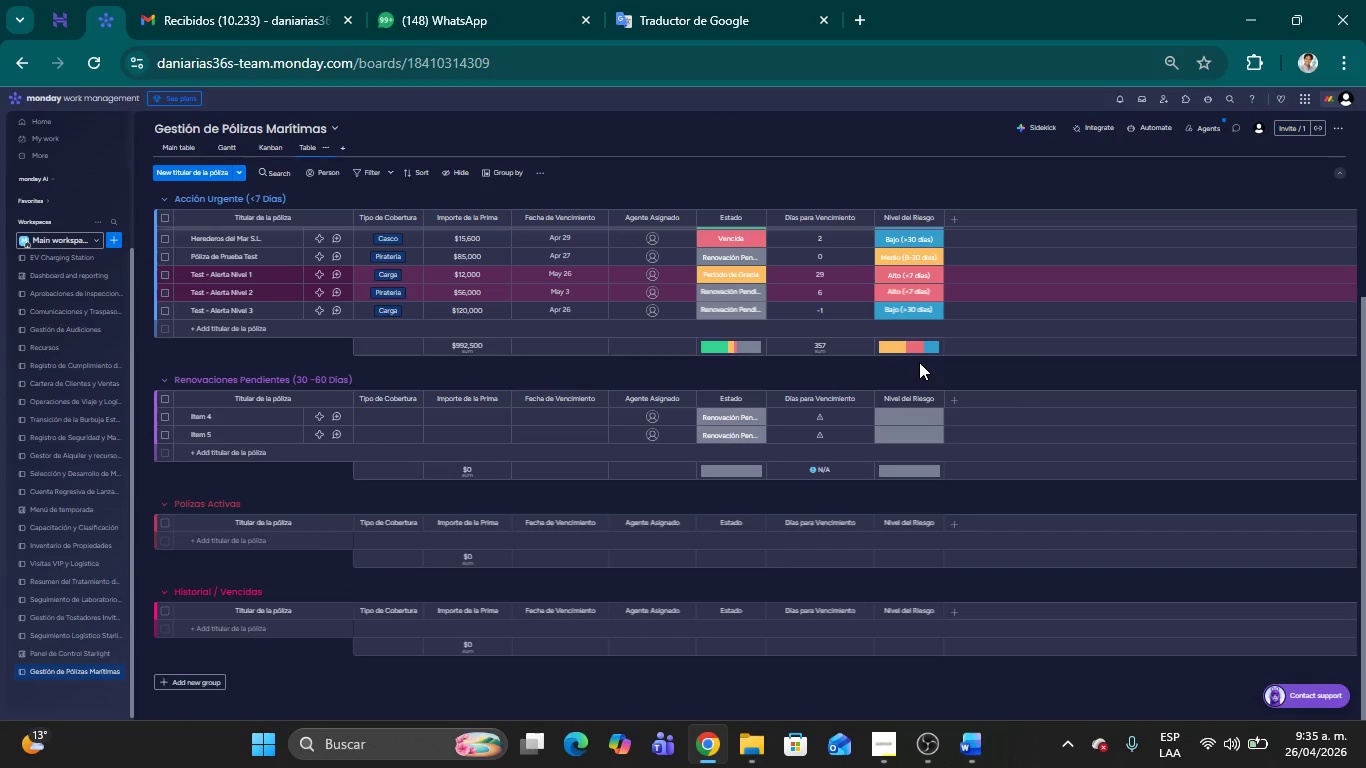 
scroll: coordinate [911, 351], scroll_direction: up, amount: 11.0
 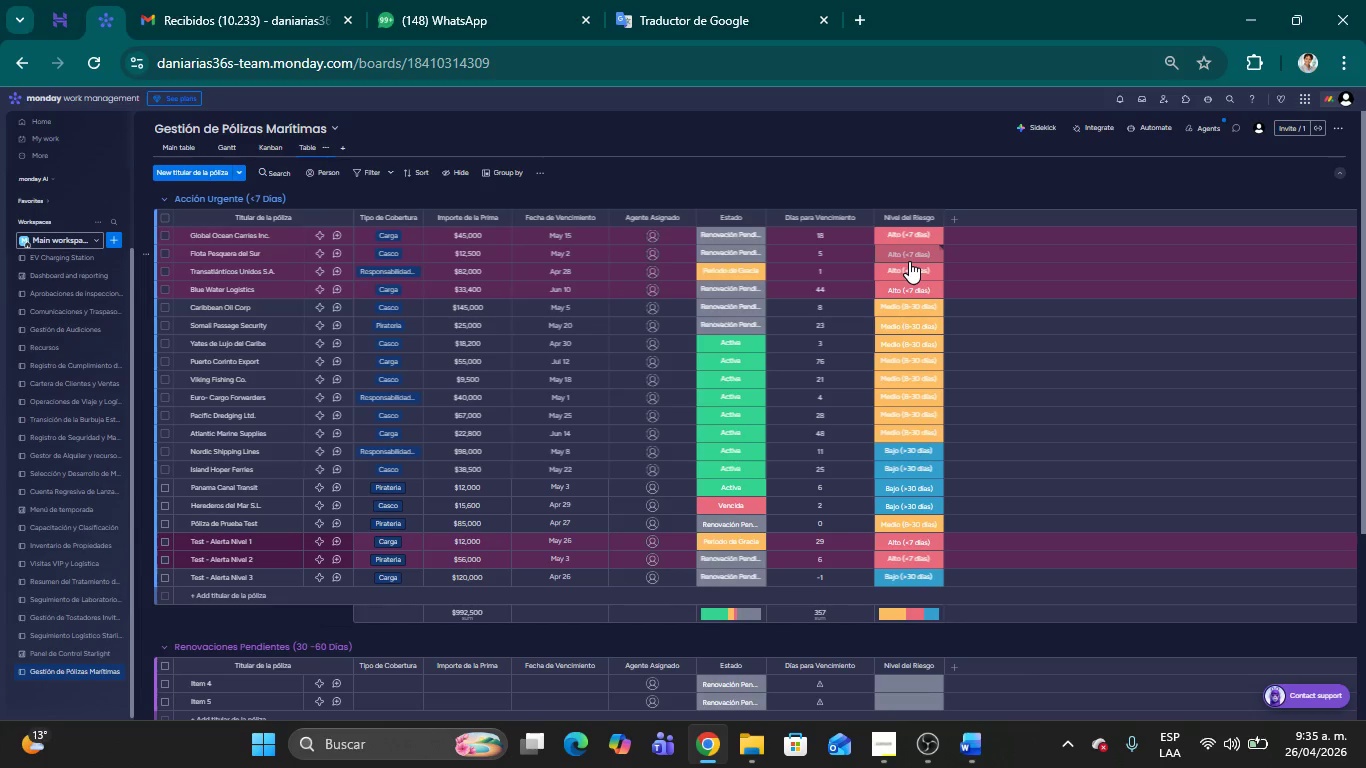 
wait(5.97)
 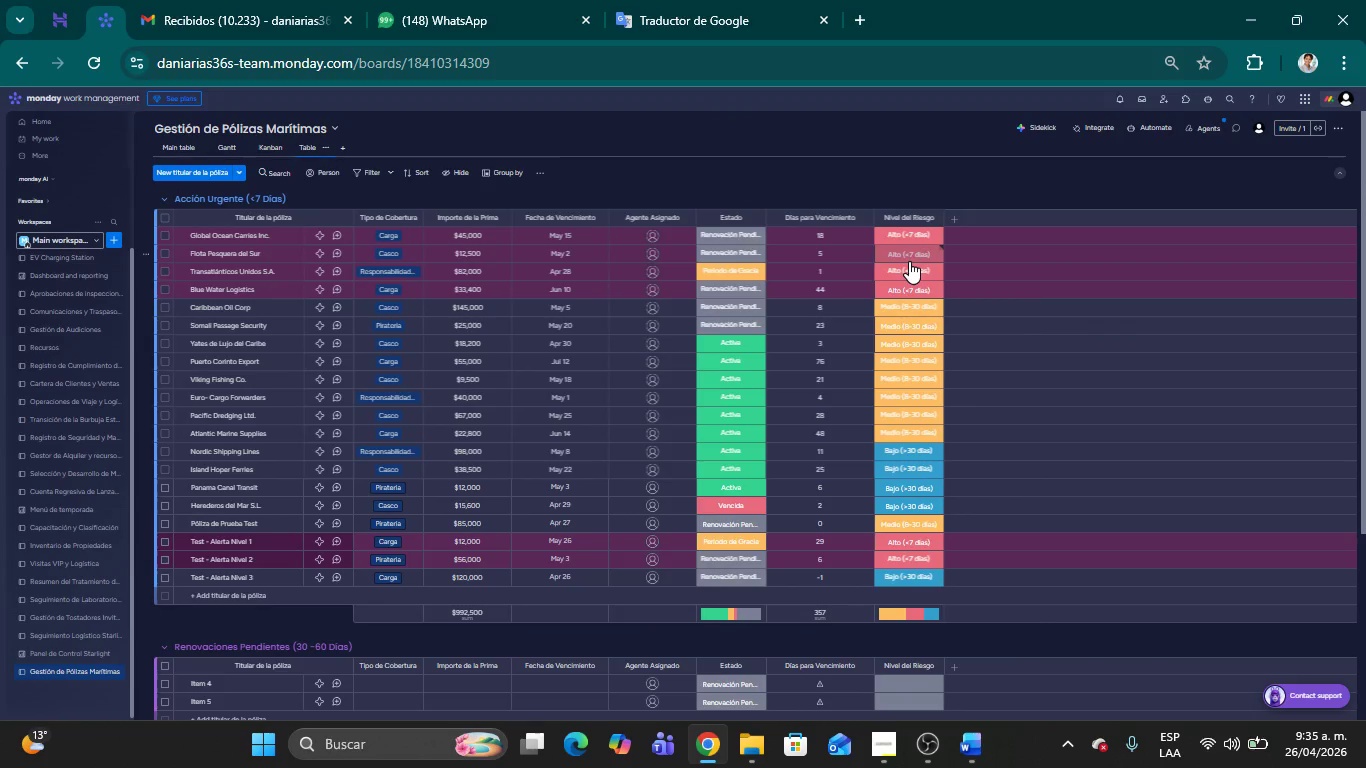 
scroll: coordinate [618, 385], scroll_direction: down, amount: 6.0
 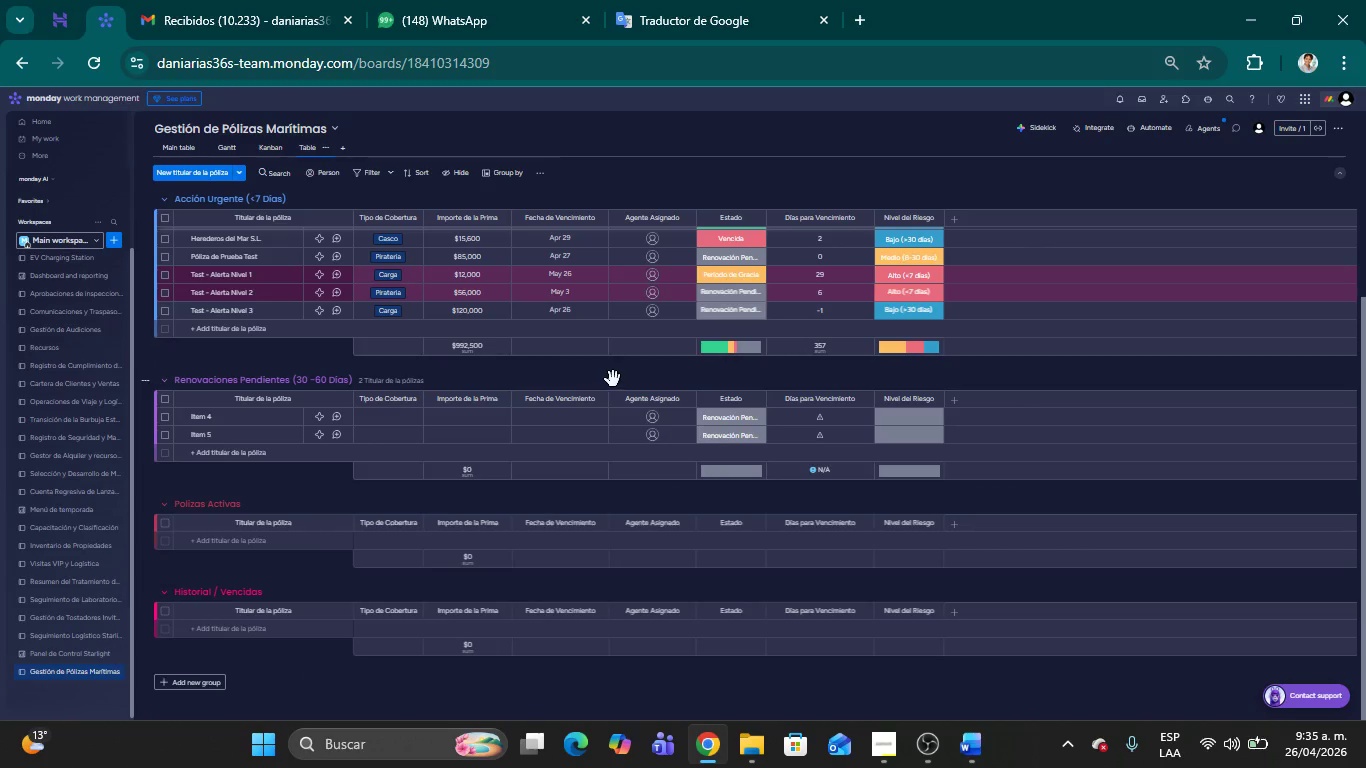 
scroll: coordinate [619, 385], scroll_direction: up, amount: 12.0
 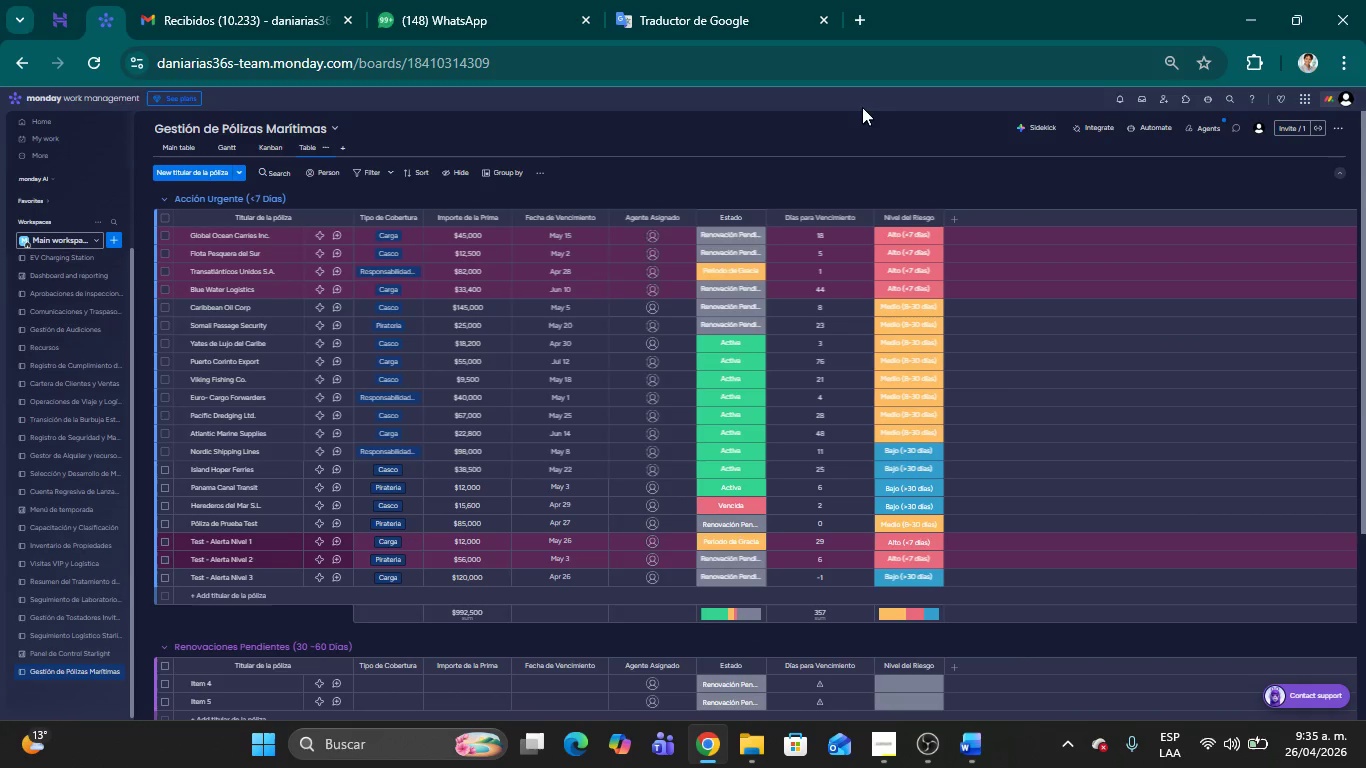 
left_click([844, 152])
 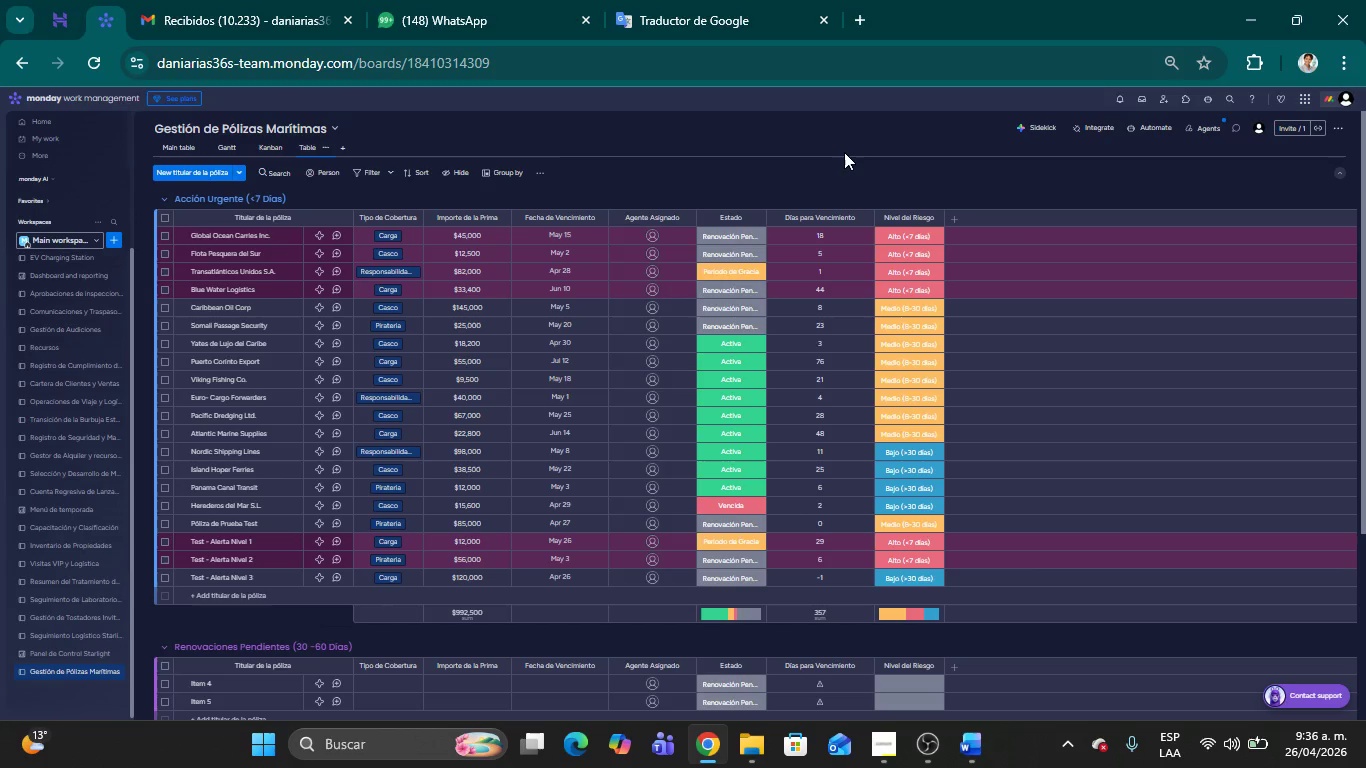 
wait(56.14)
 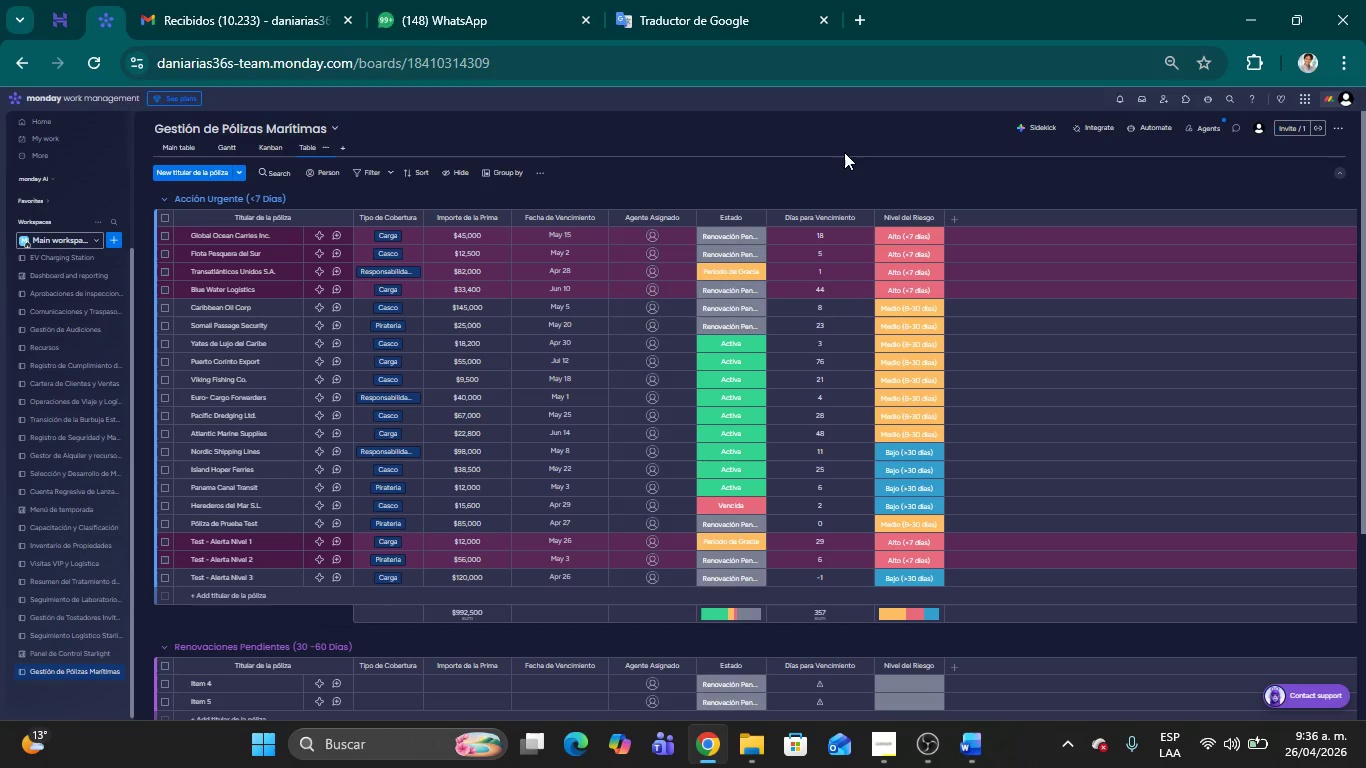 
mouse_move([697, 581])
 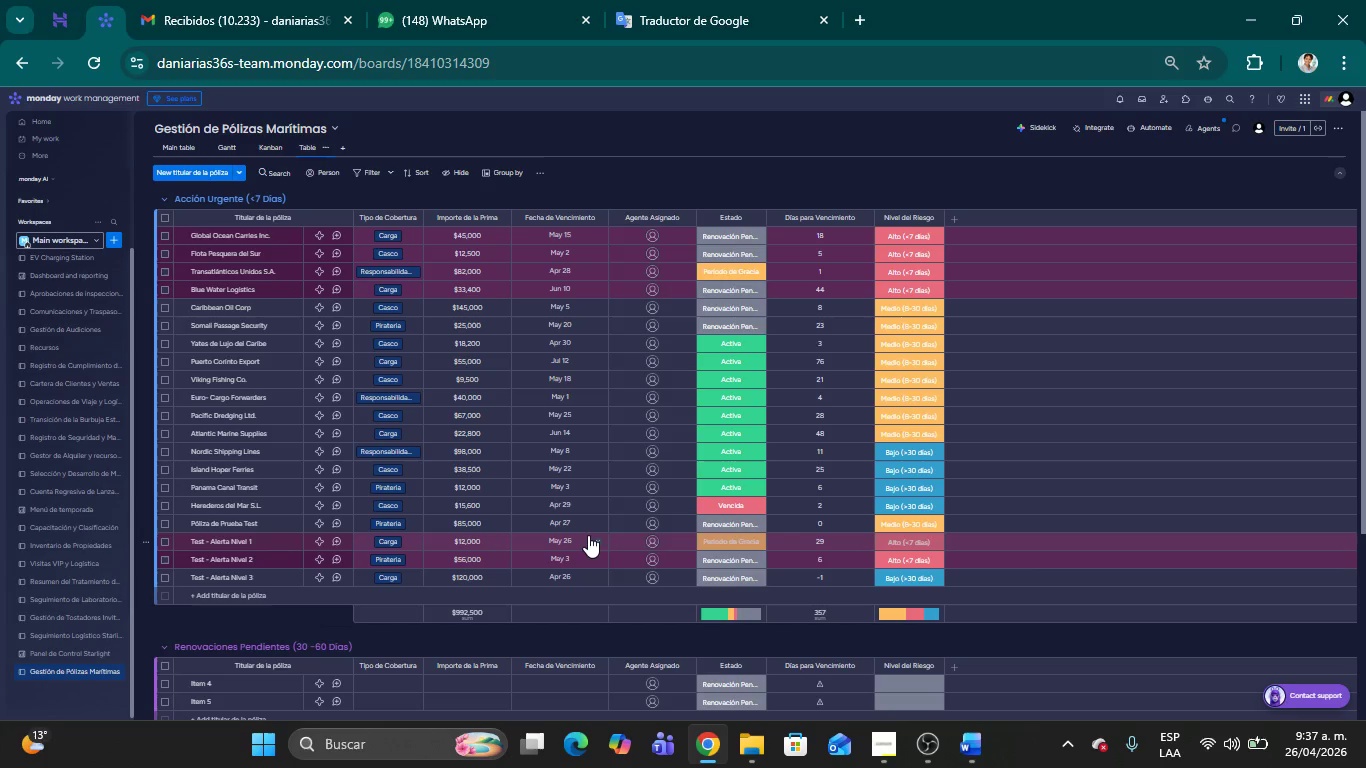 
wait(32.25)
 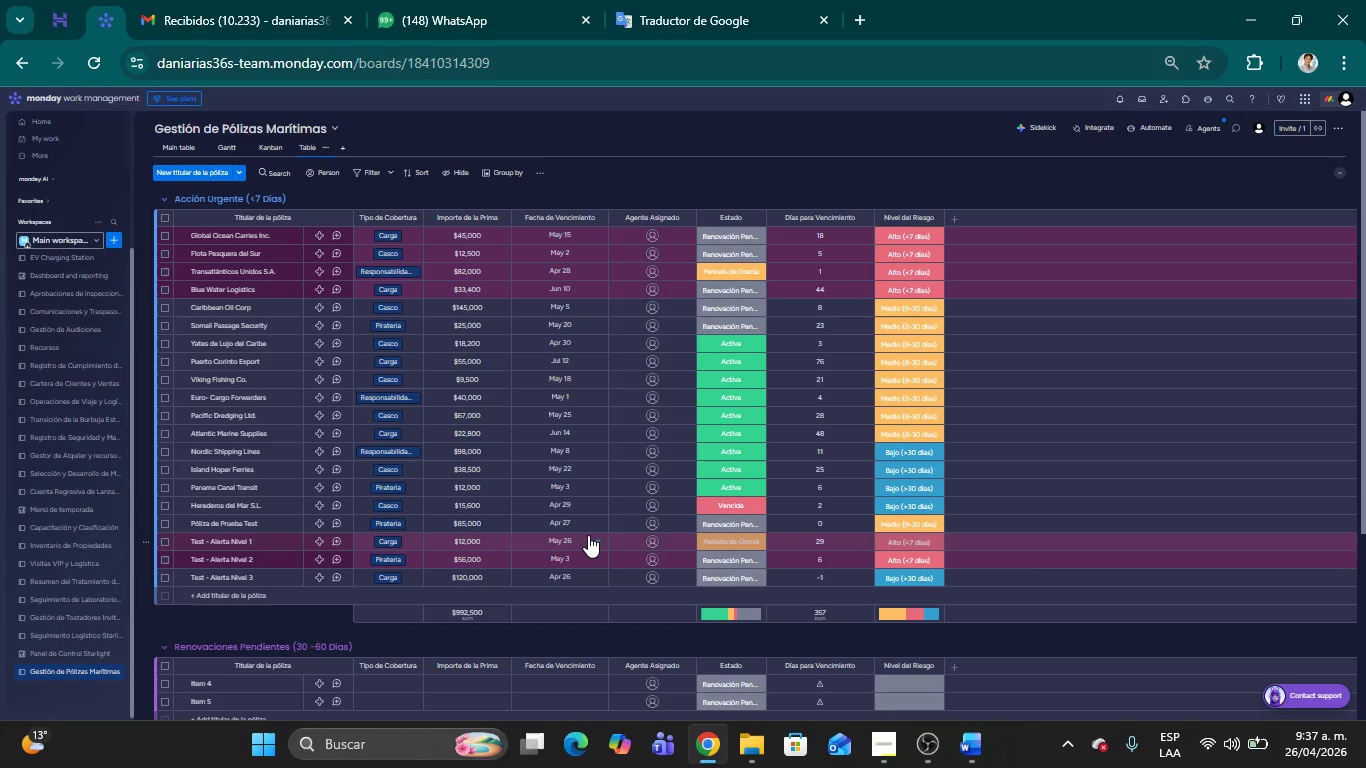 
left_click([967, 749])
 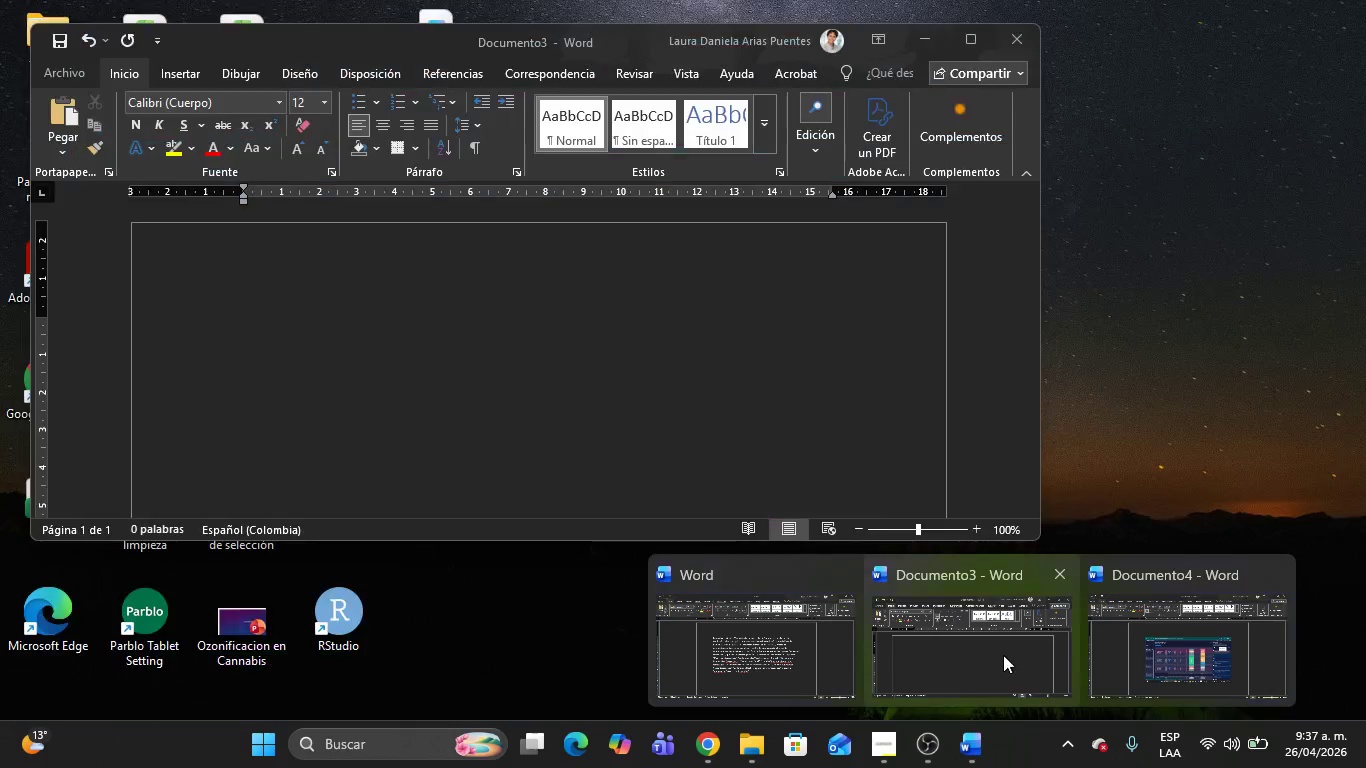 
left_click([1003, 655])
 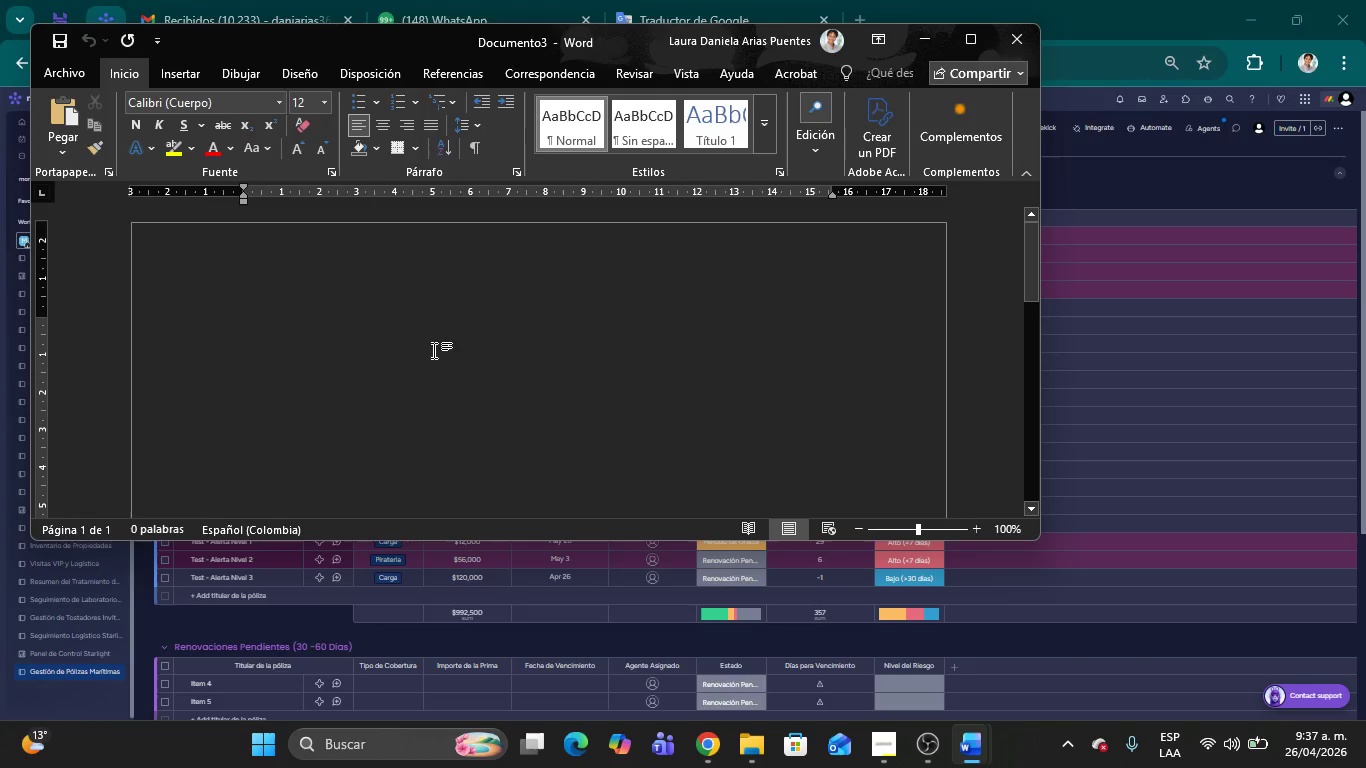 
key(Alt+AltLeft)
 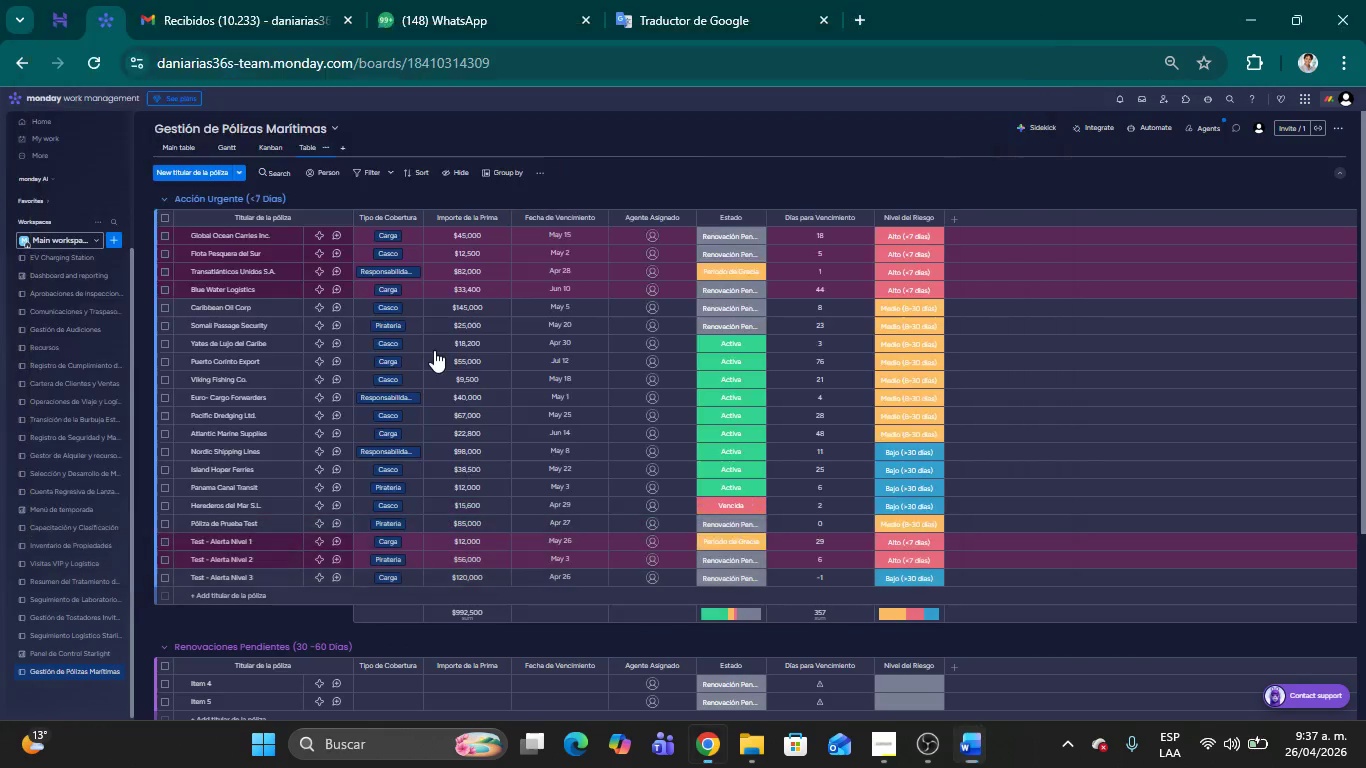 
key(Alt+Tab)
 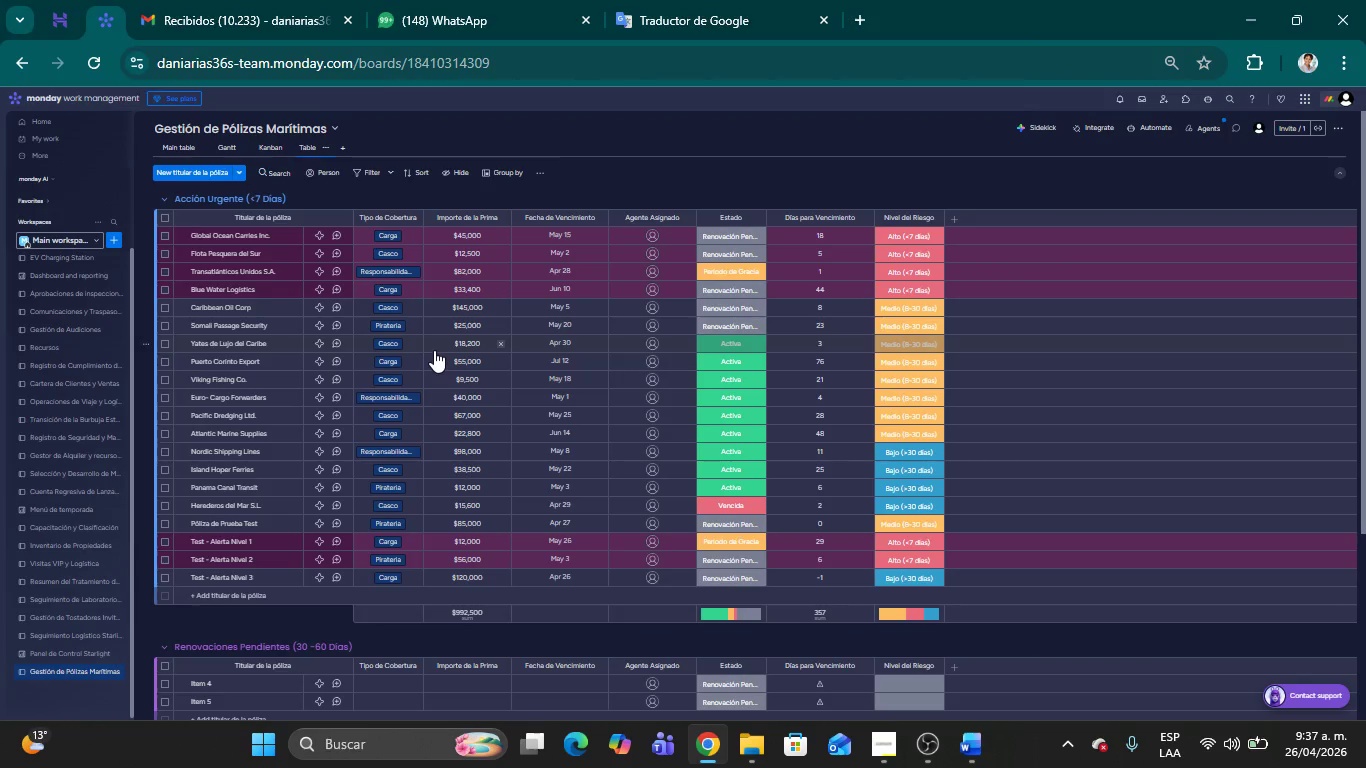 
key(Meta+Shift+MetaLeft)
 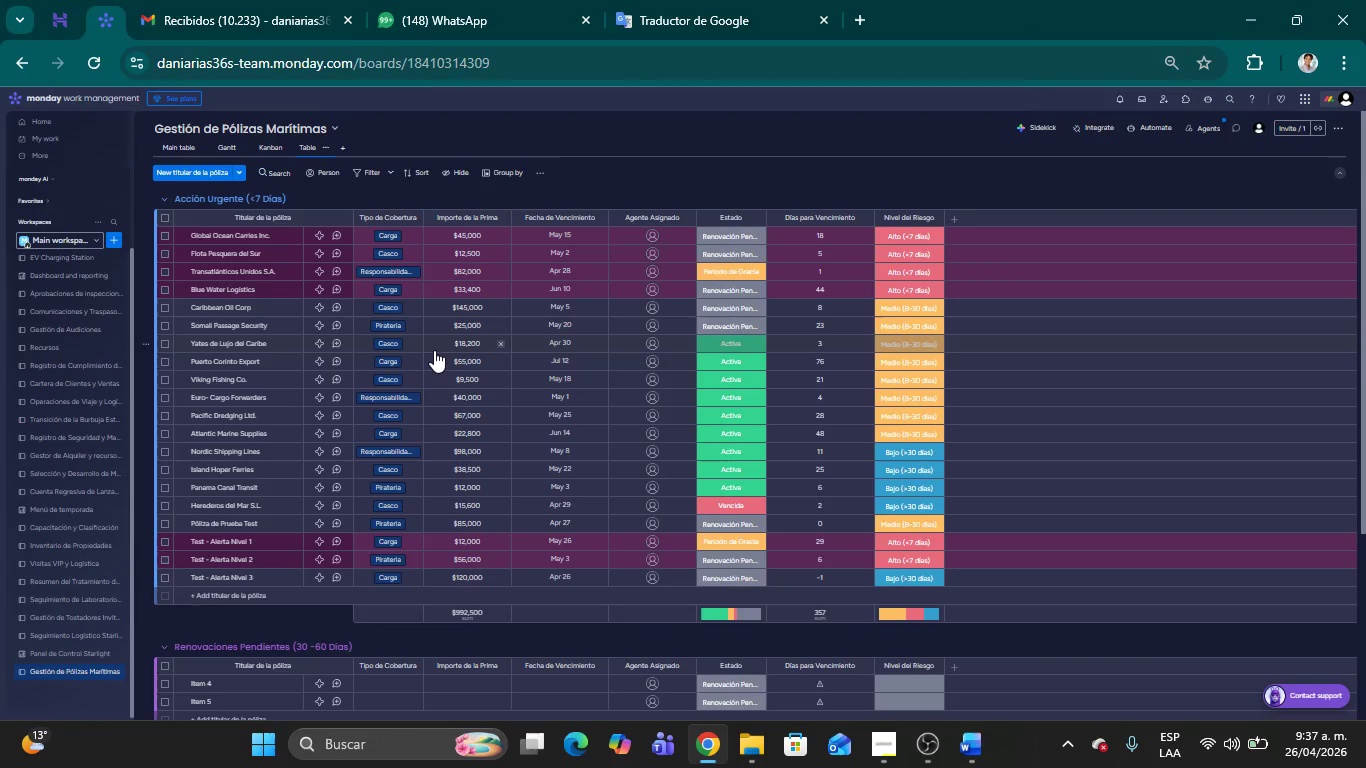 
key(Meta+Shift+S)
 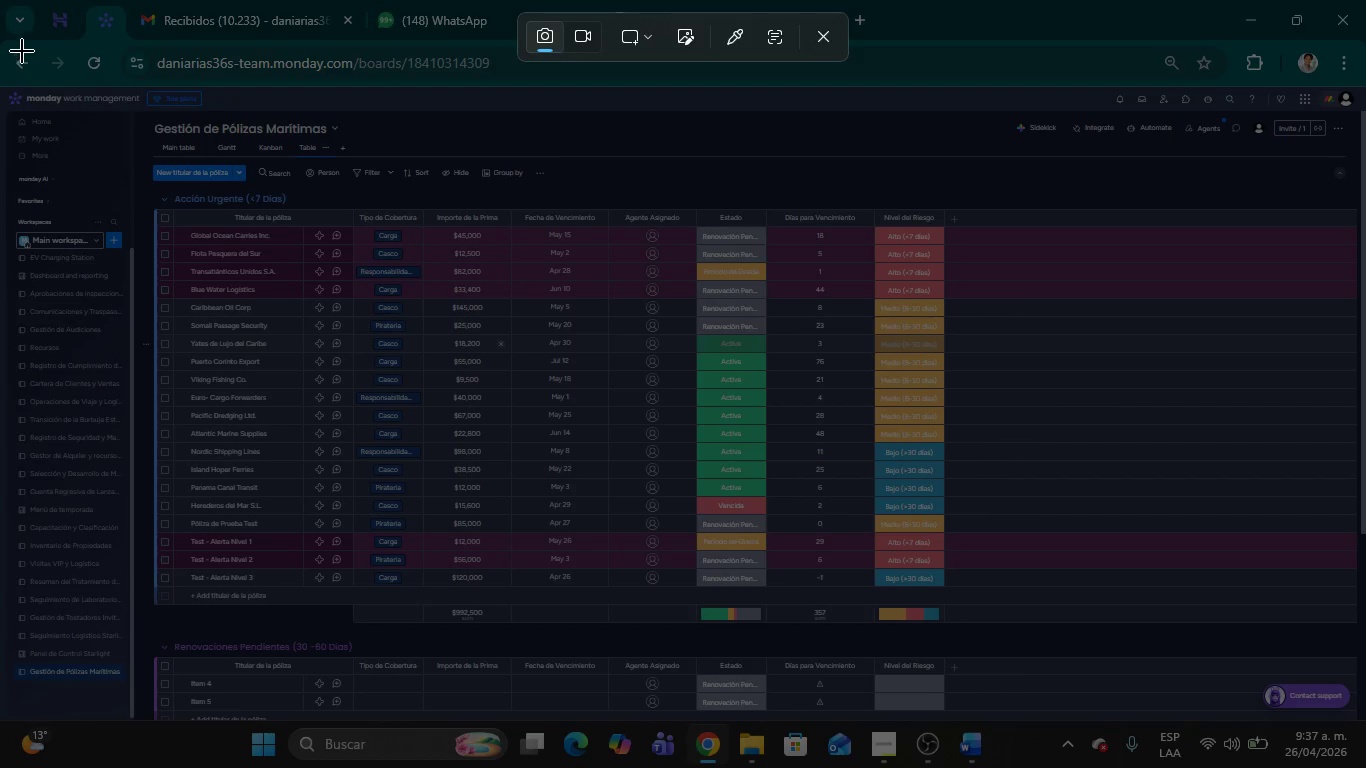 
left_click_drag(start_coordinate=[4, 39], to_coordinate=[1365, 767])
 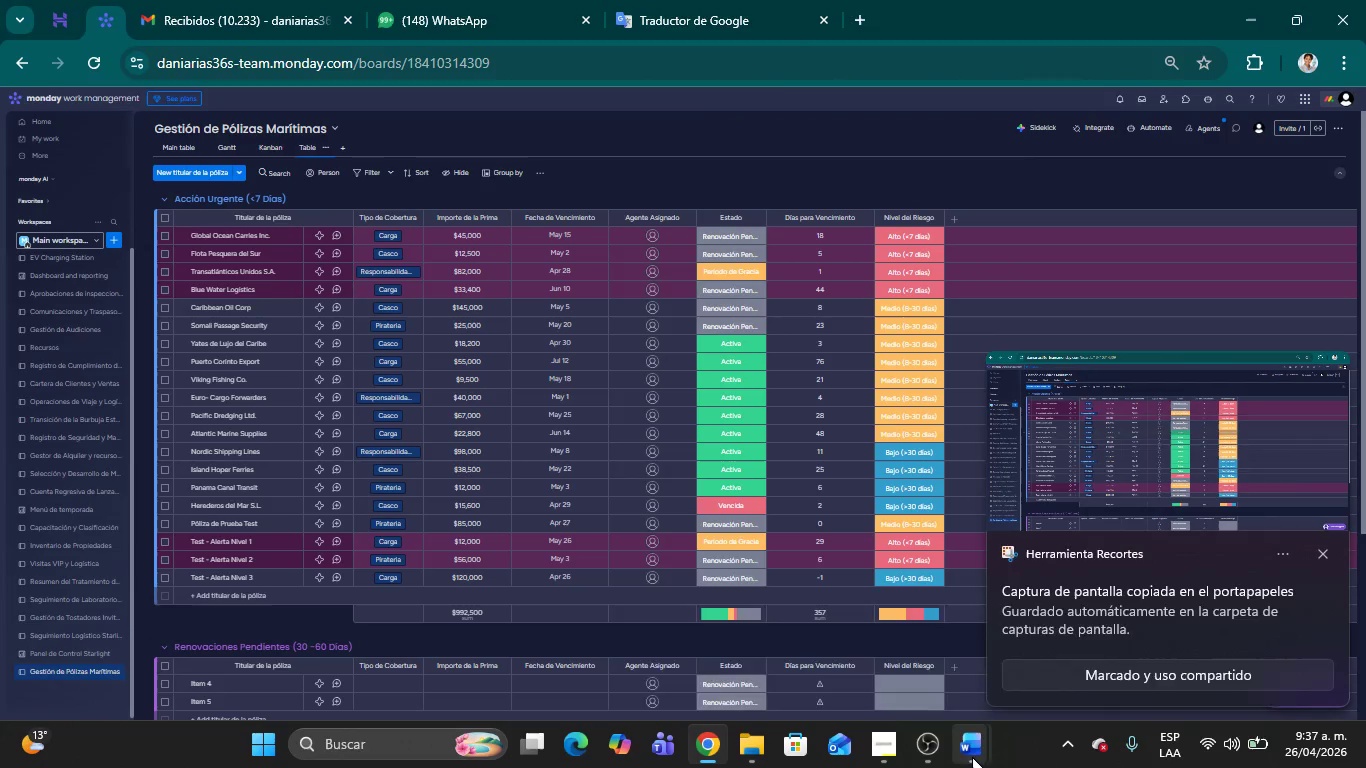 
left_click([960, 661])
 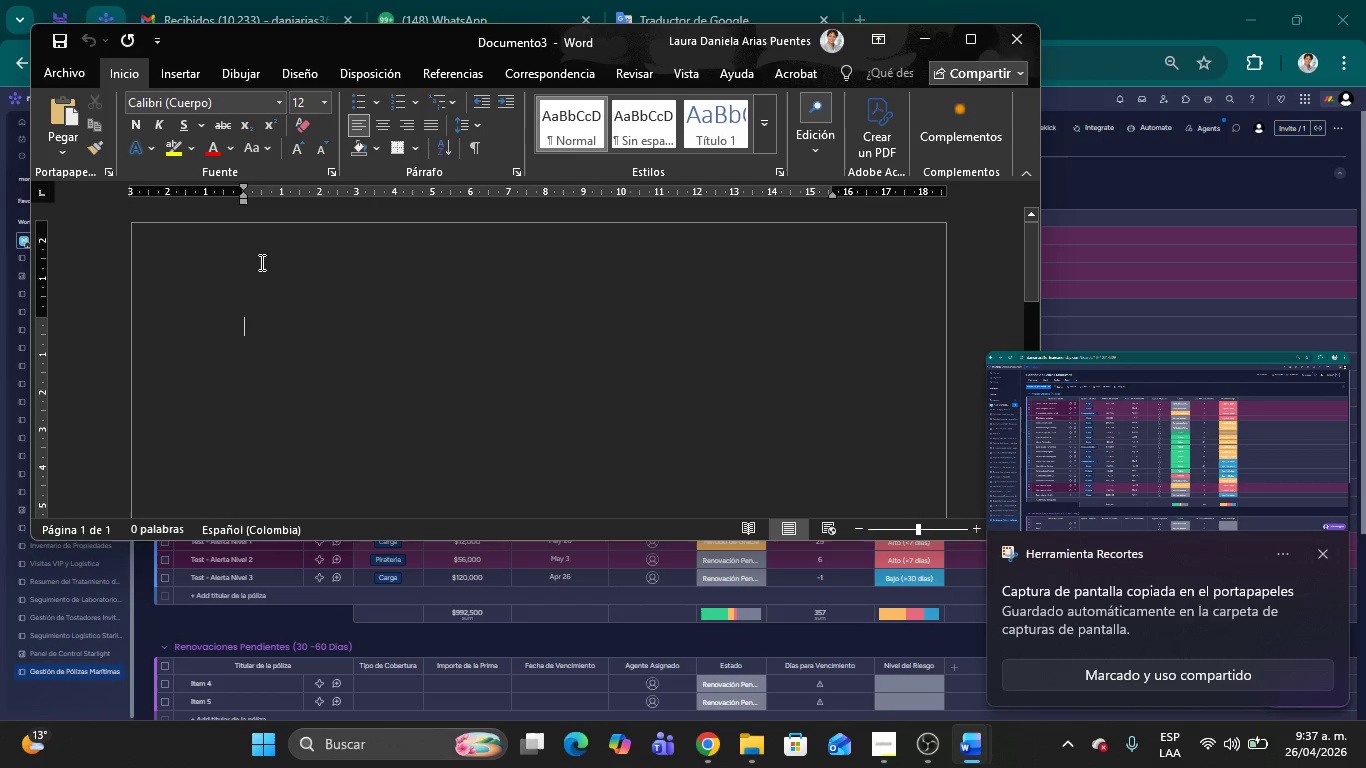 
left_click([260, 262])
 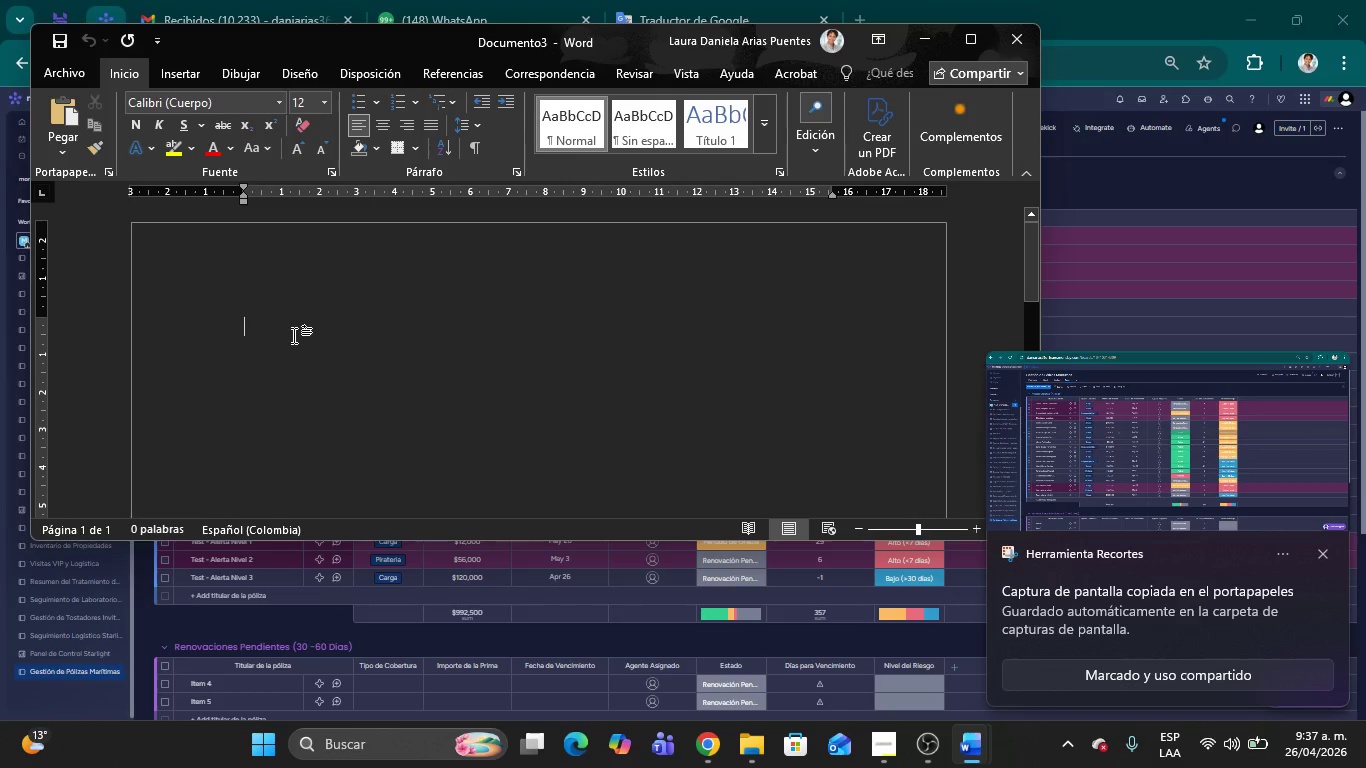 
key(Control+V)
 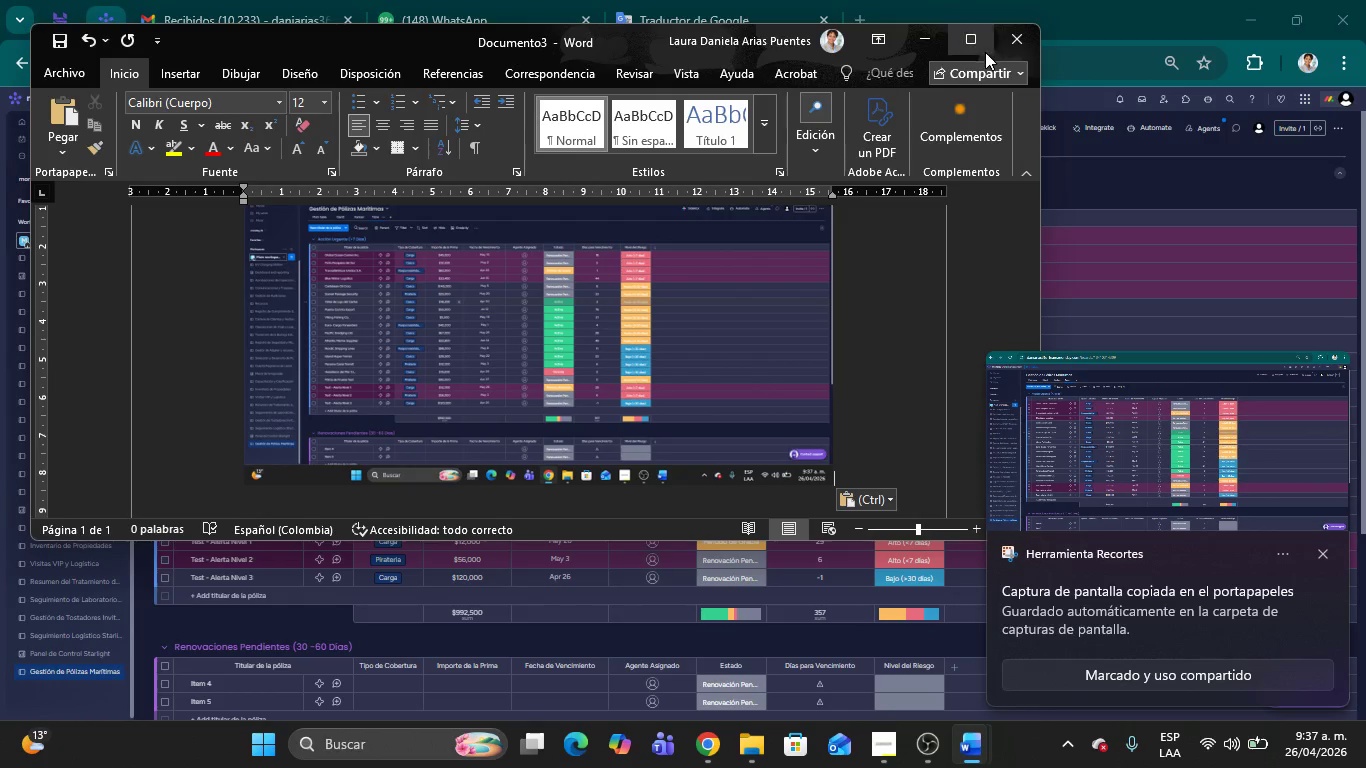 
left_click([982, 47])
 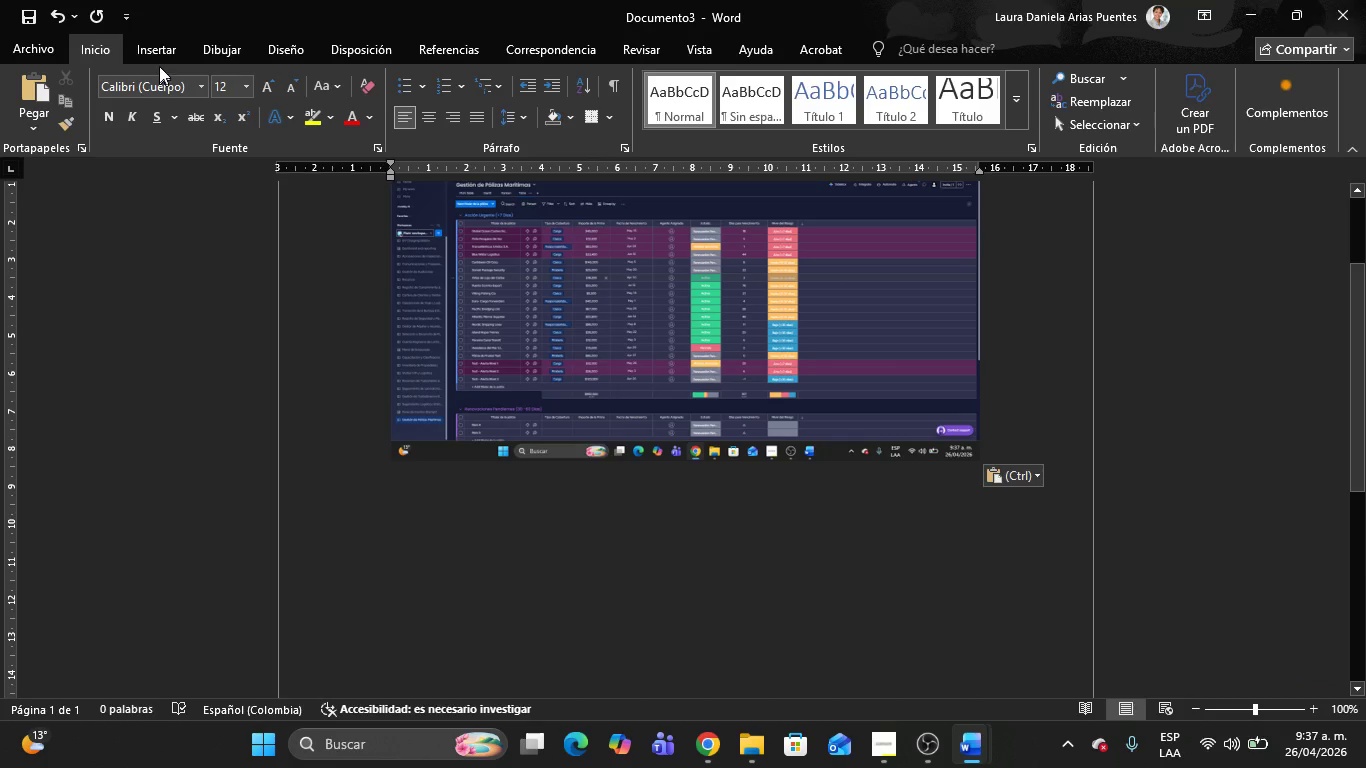 
left_click([159, 53])
 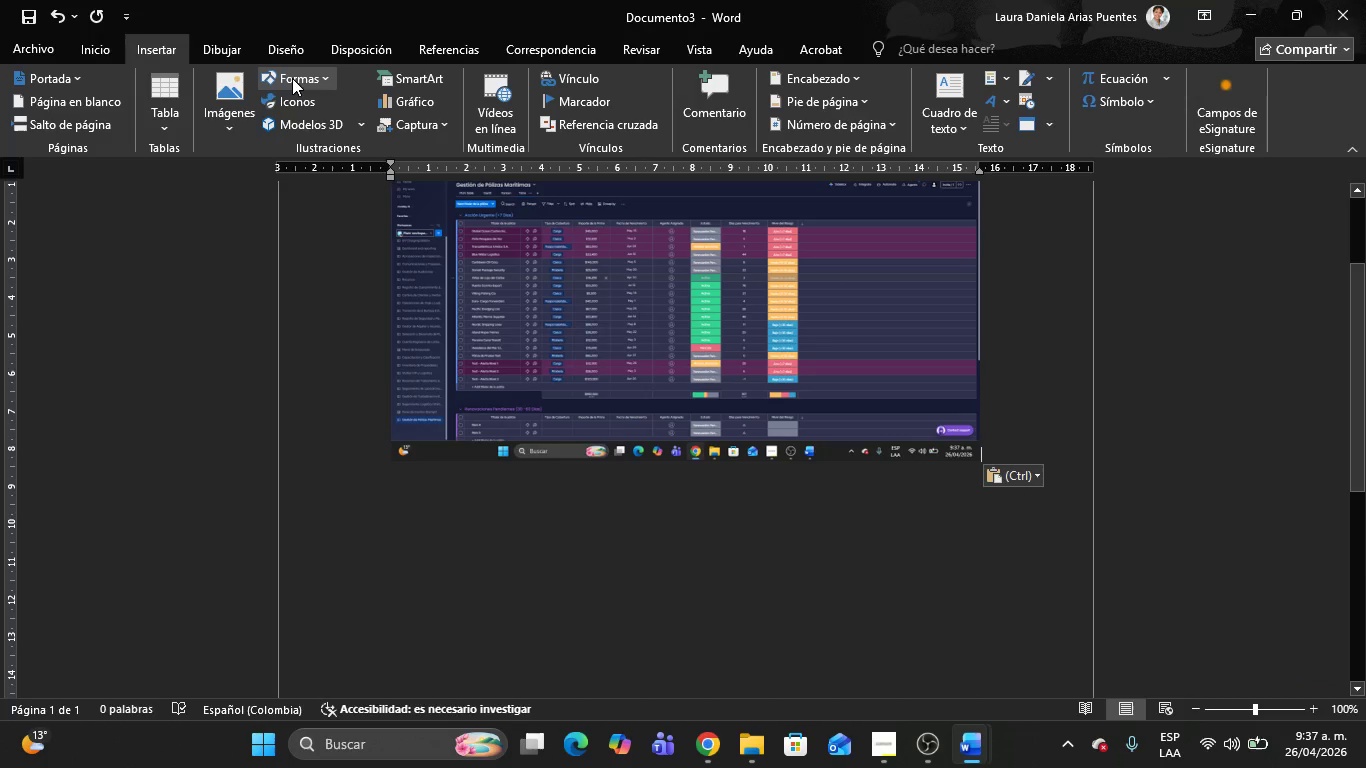 
left_click([291, 78])
 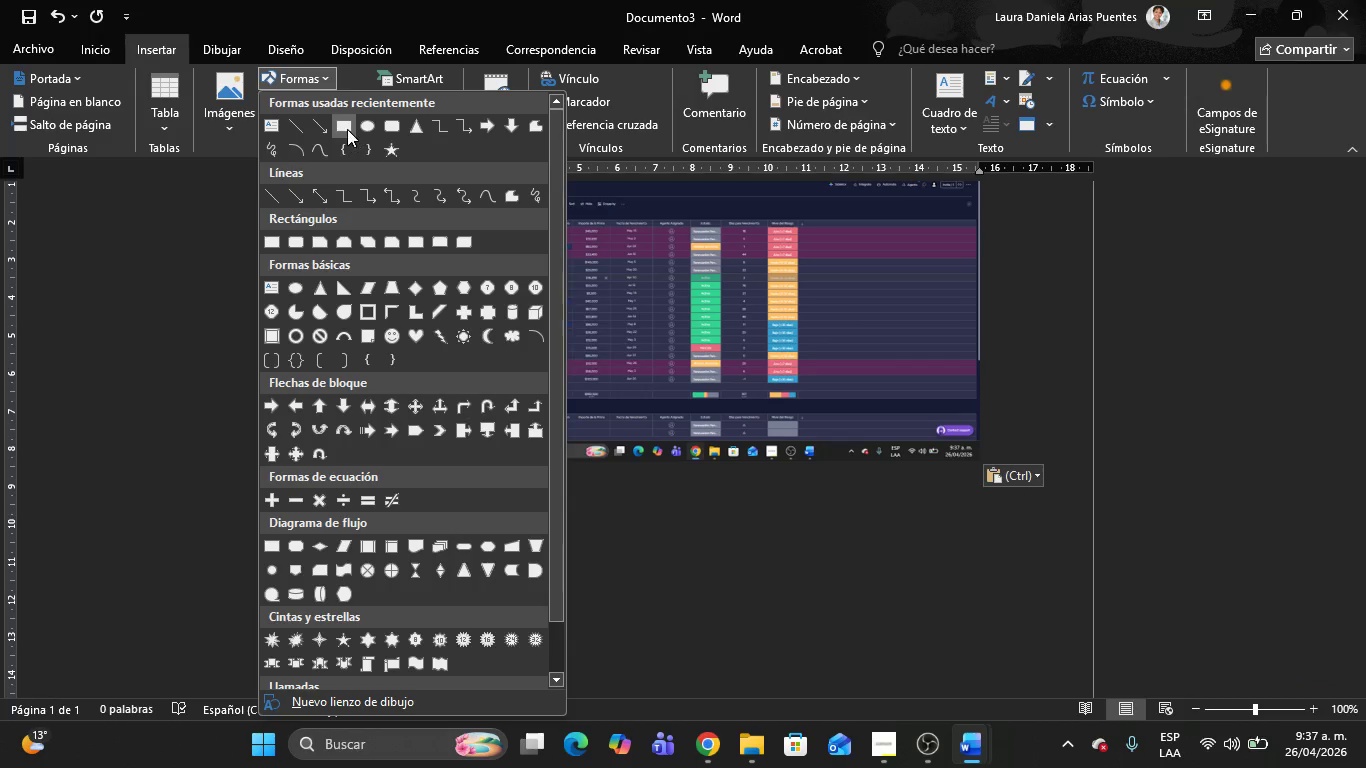 
left_click([347, 129])
 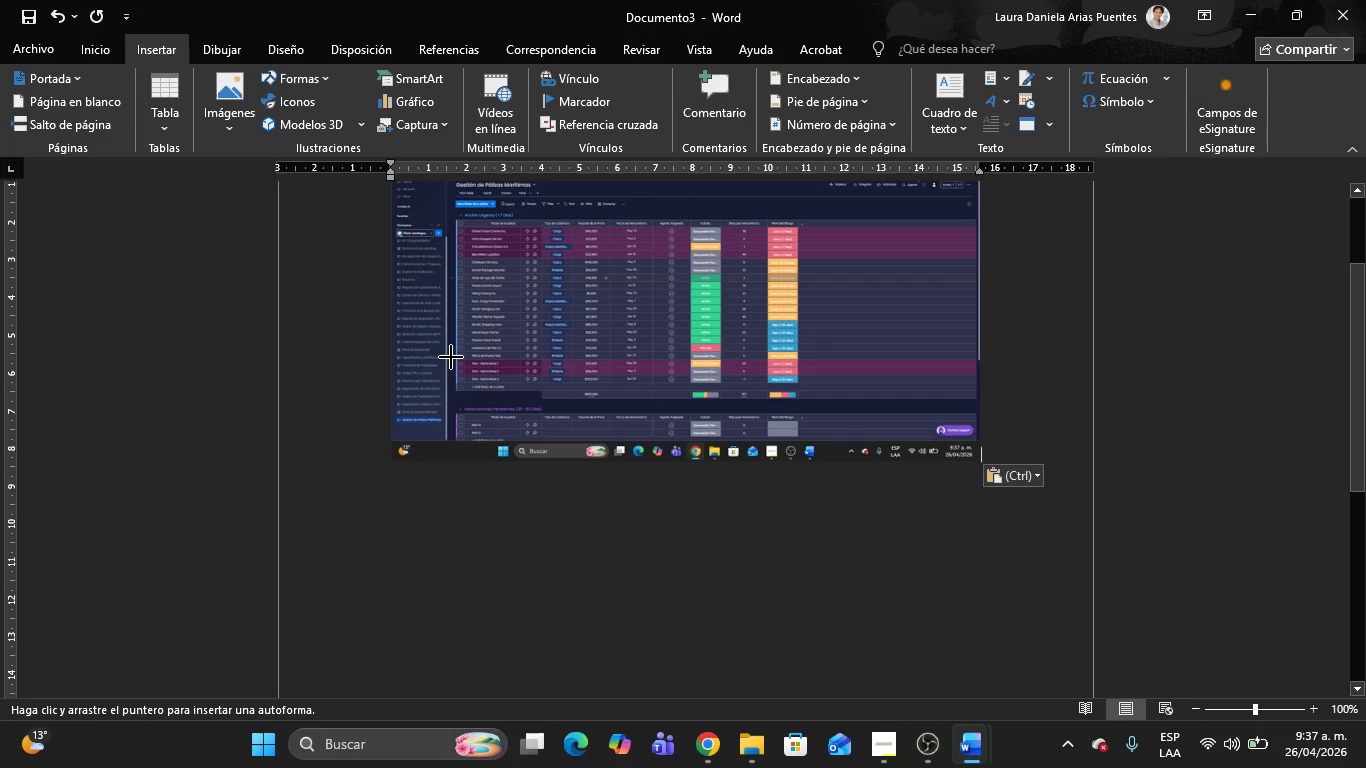 
left_click_drag(start_coordinate=[451, 357], to_coordinate=[985, 387])
 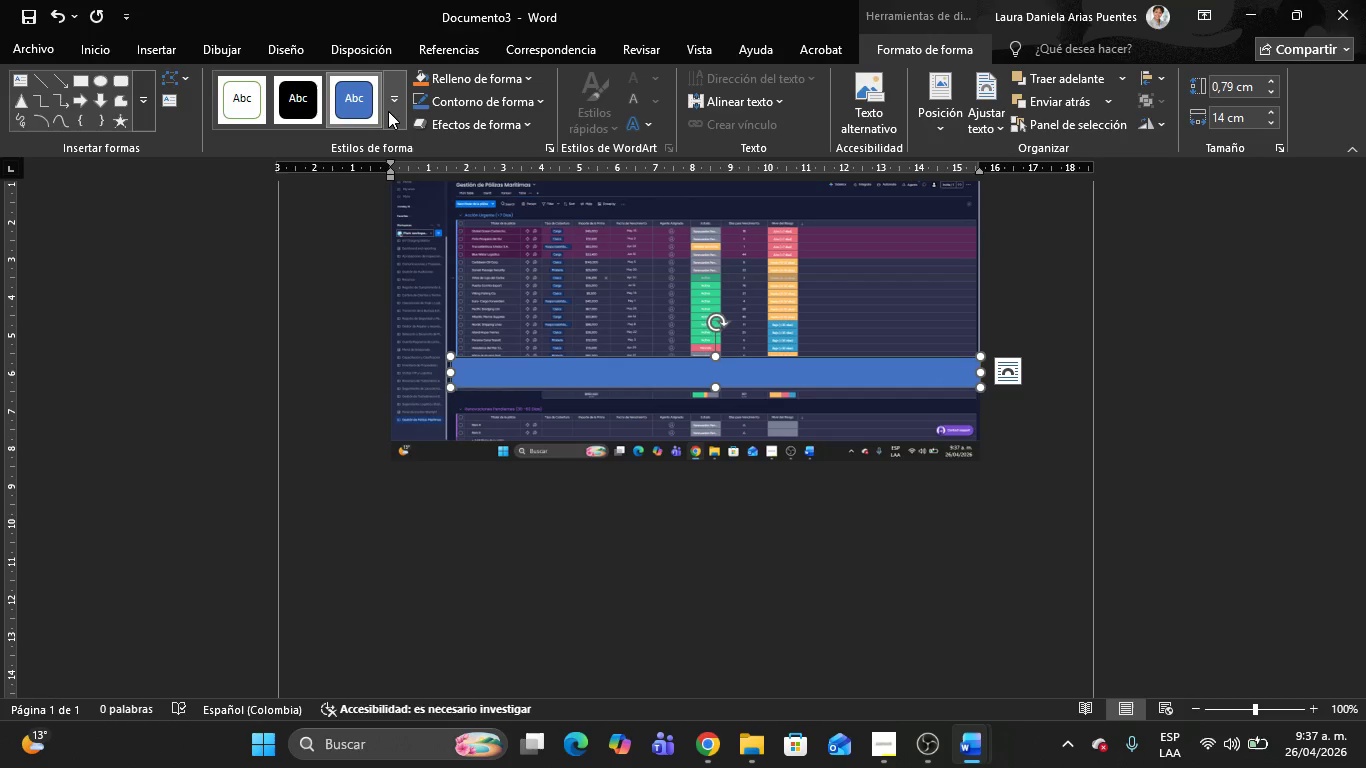 
left_click([388, 111])
 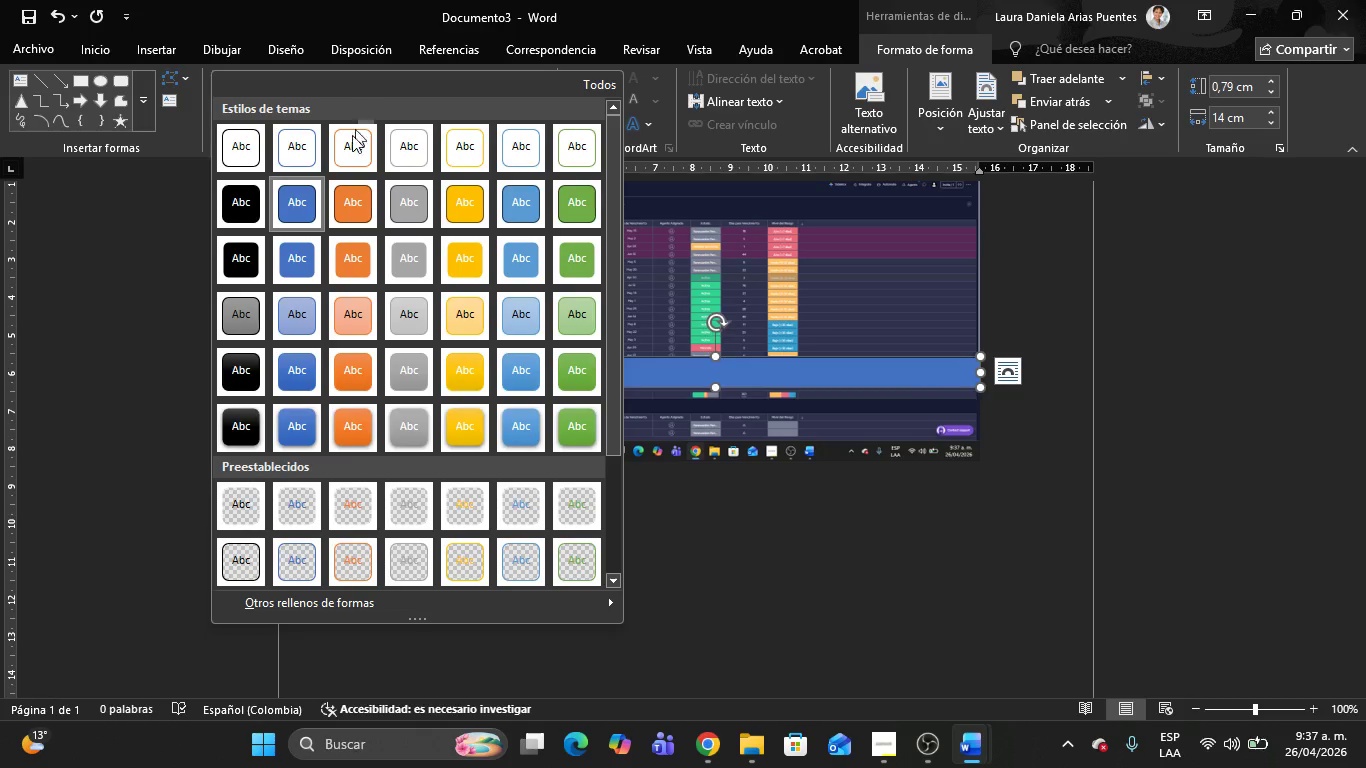 
left_click([348, 143])
 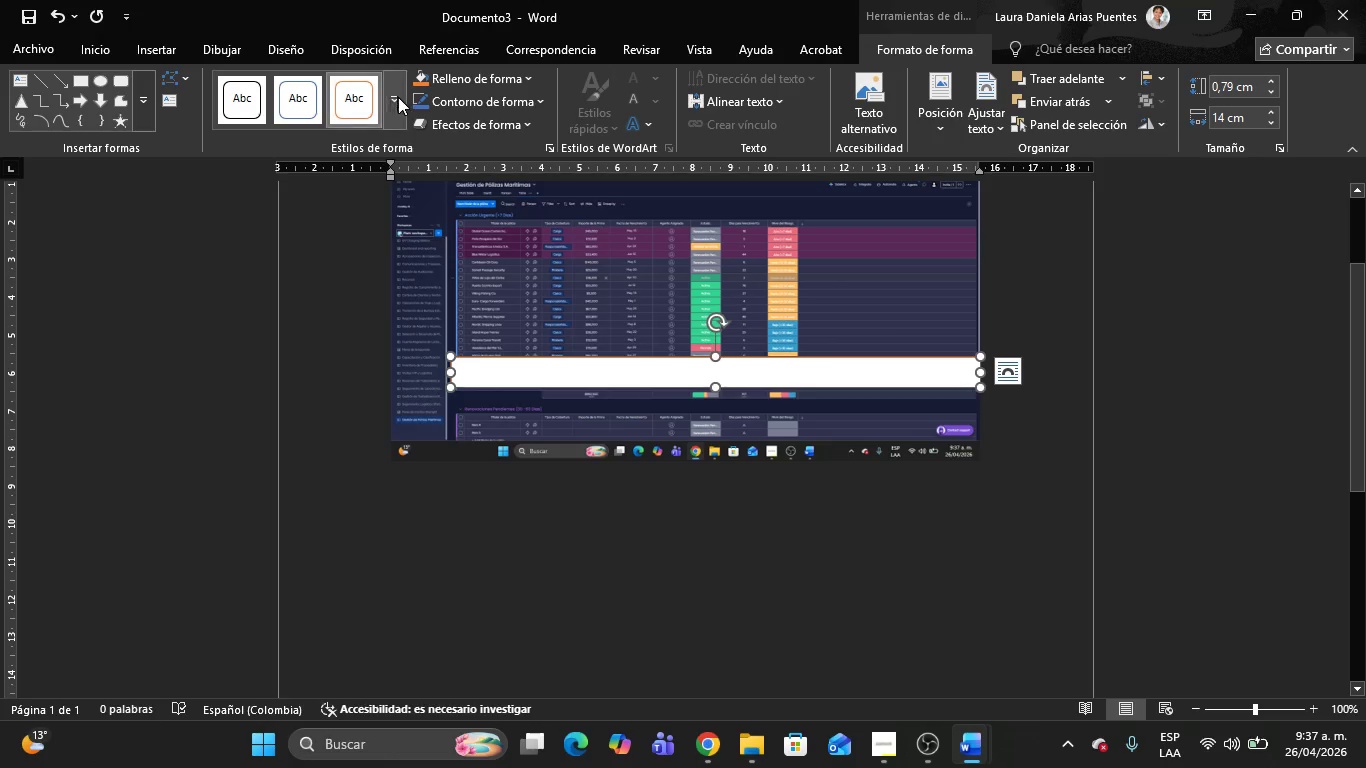 
left_click([400, 100])
 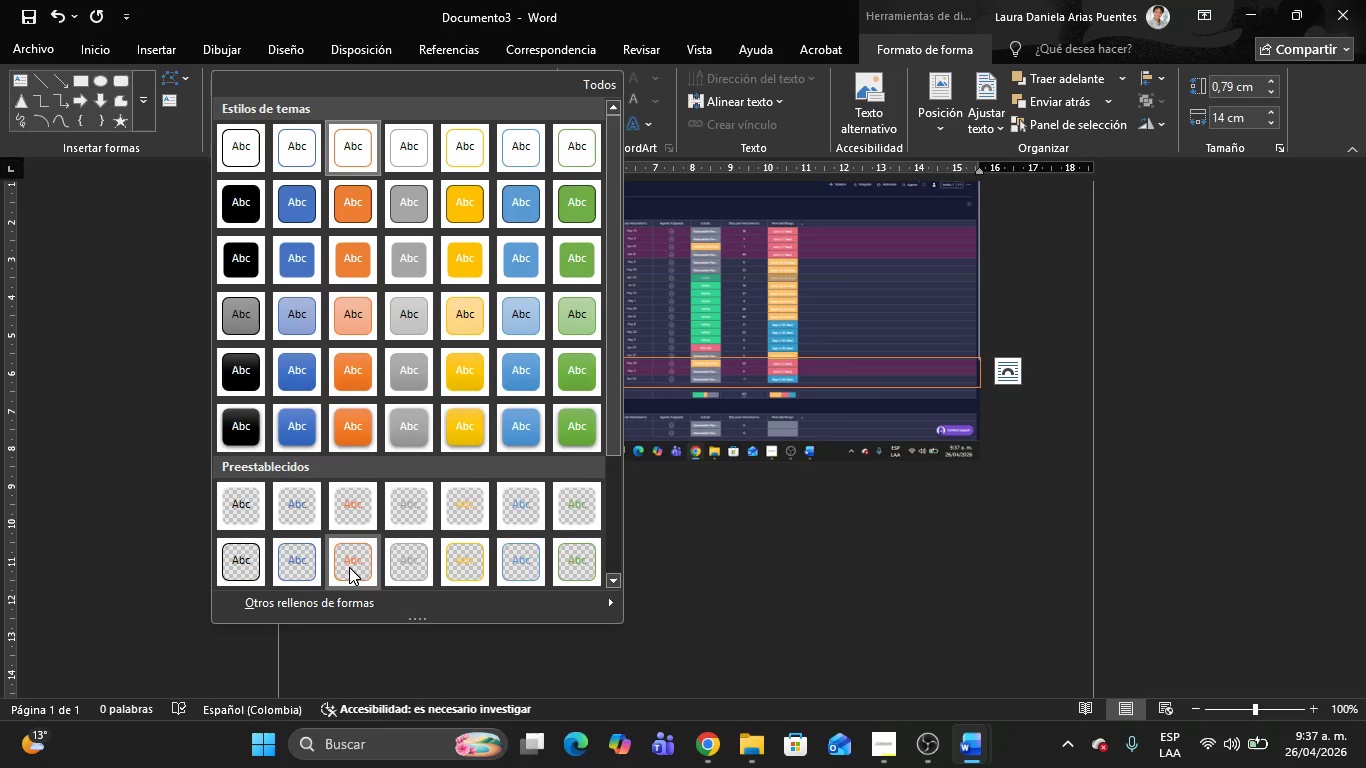 
left_click([351, 566])
 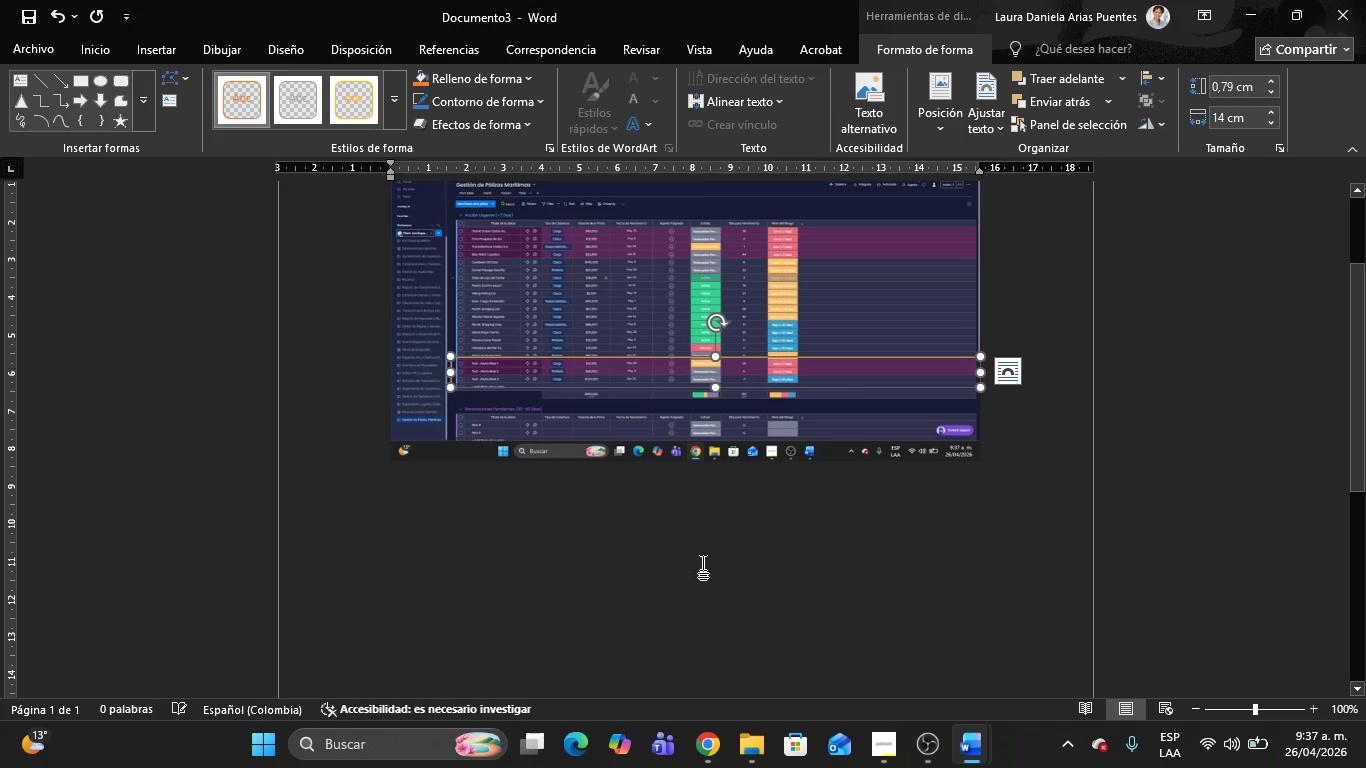 
left_click([703, 563])
 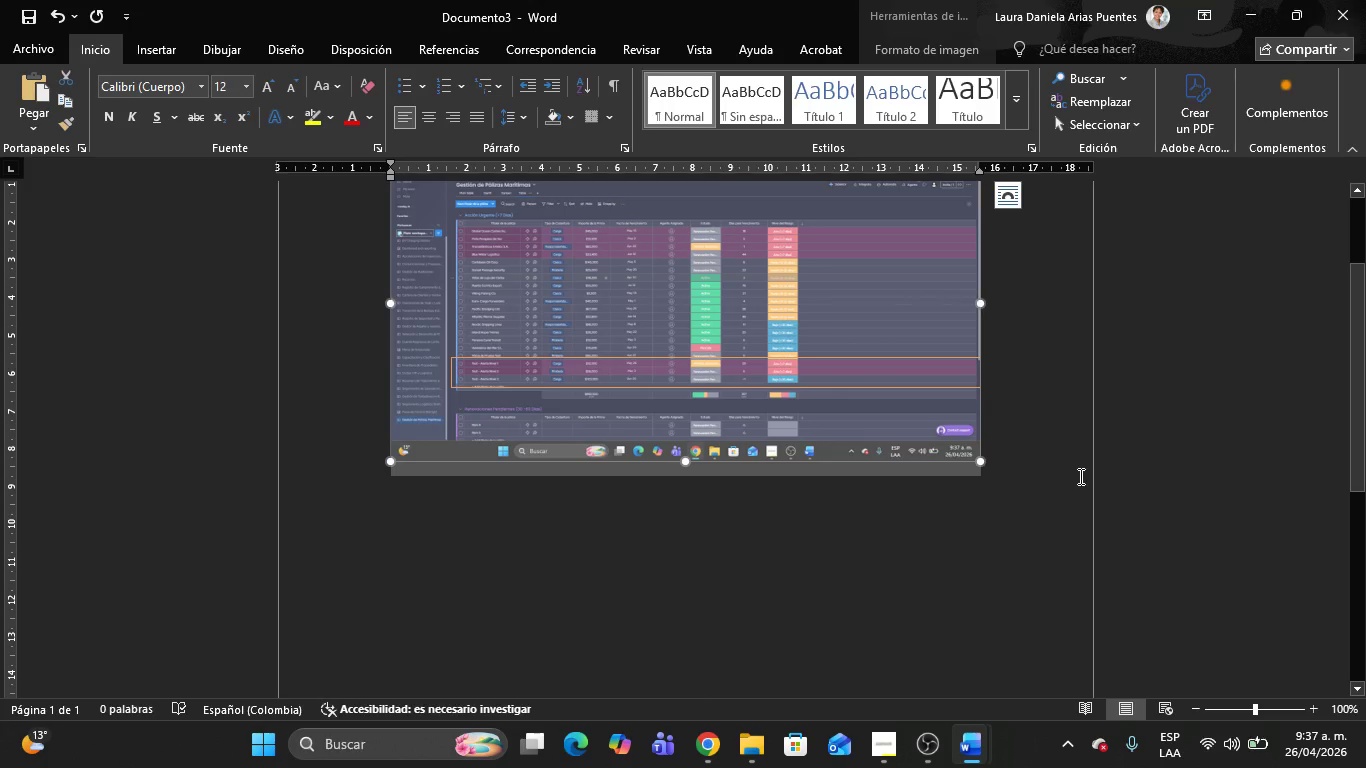 
left_click([995, 466])
 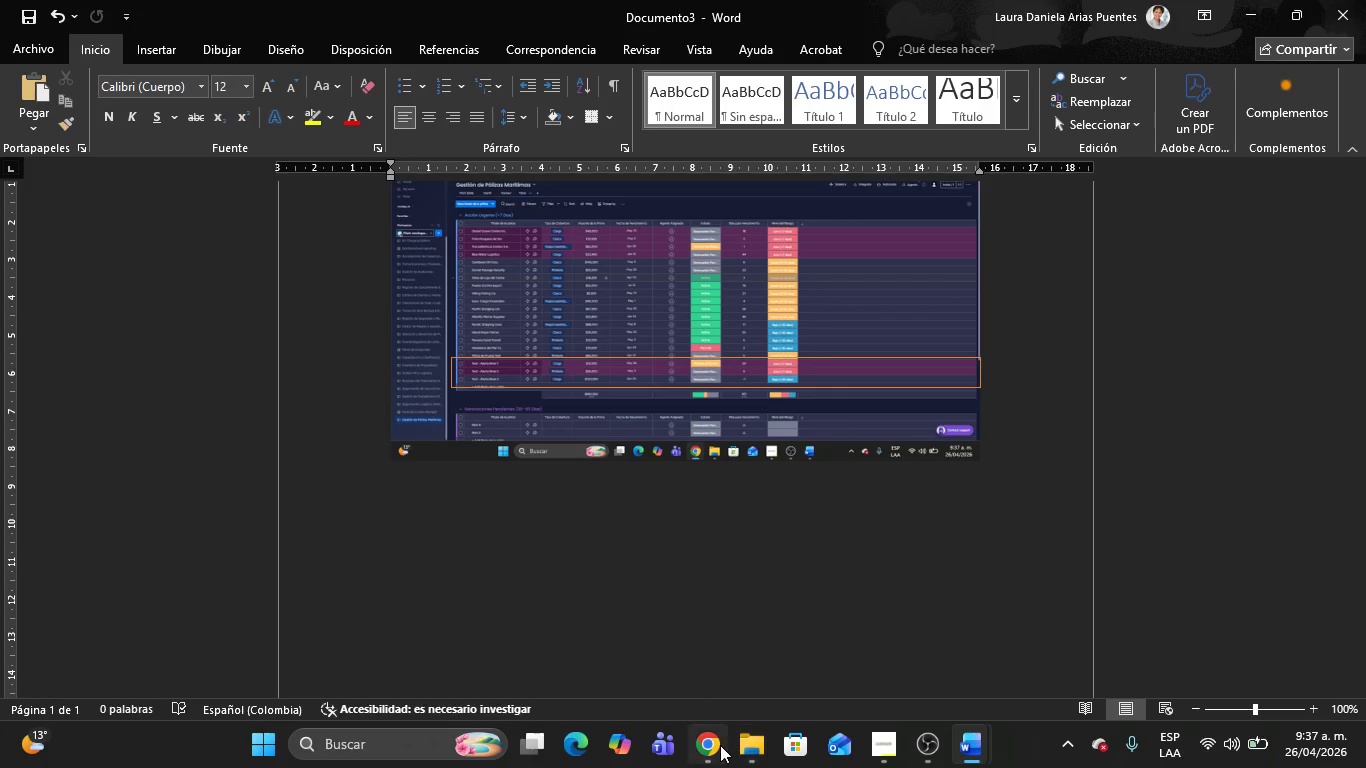 
left_click([718, 745])
 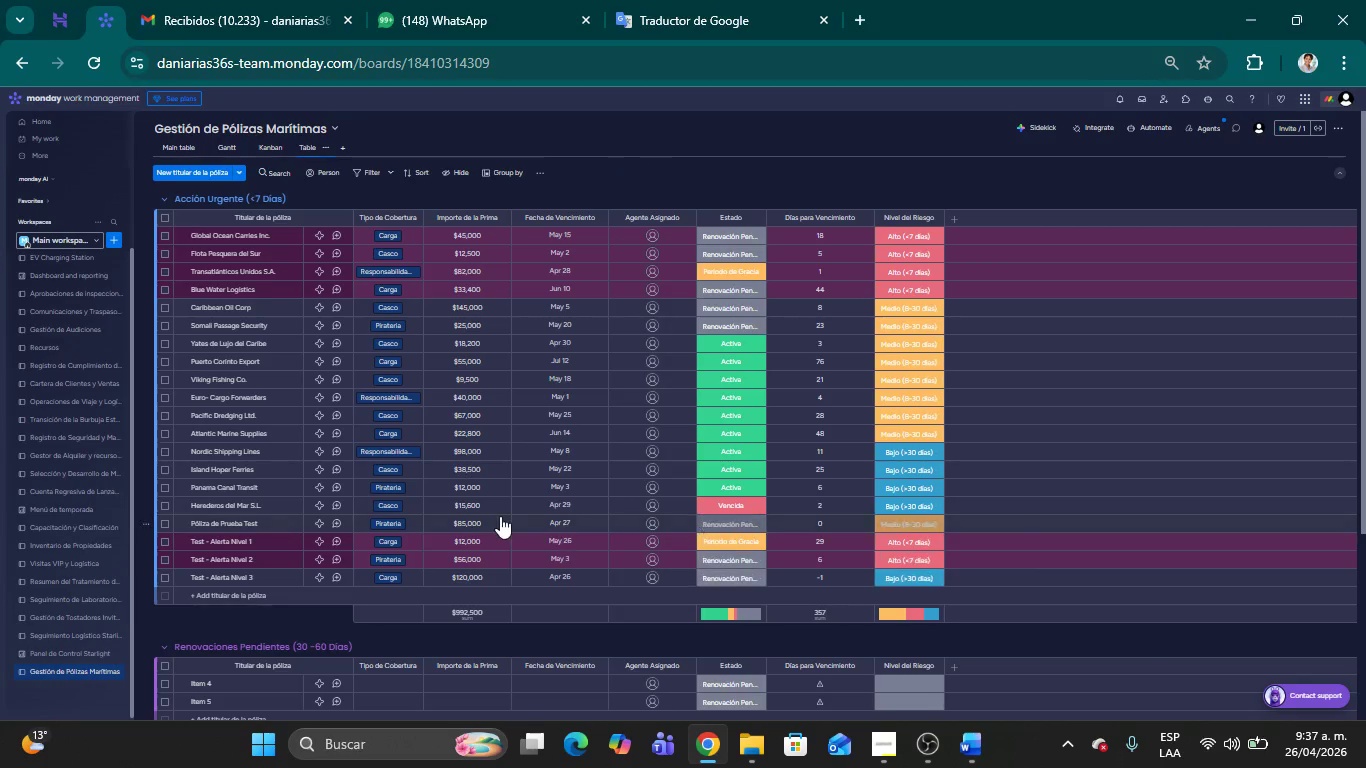 
scroll: coordinate [505, 526], scroll_direction: down, amount: 1.0
 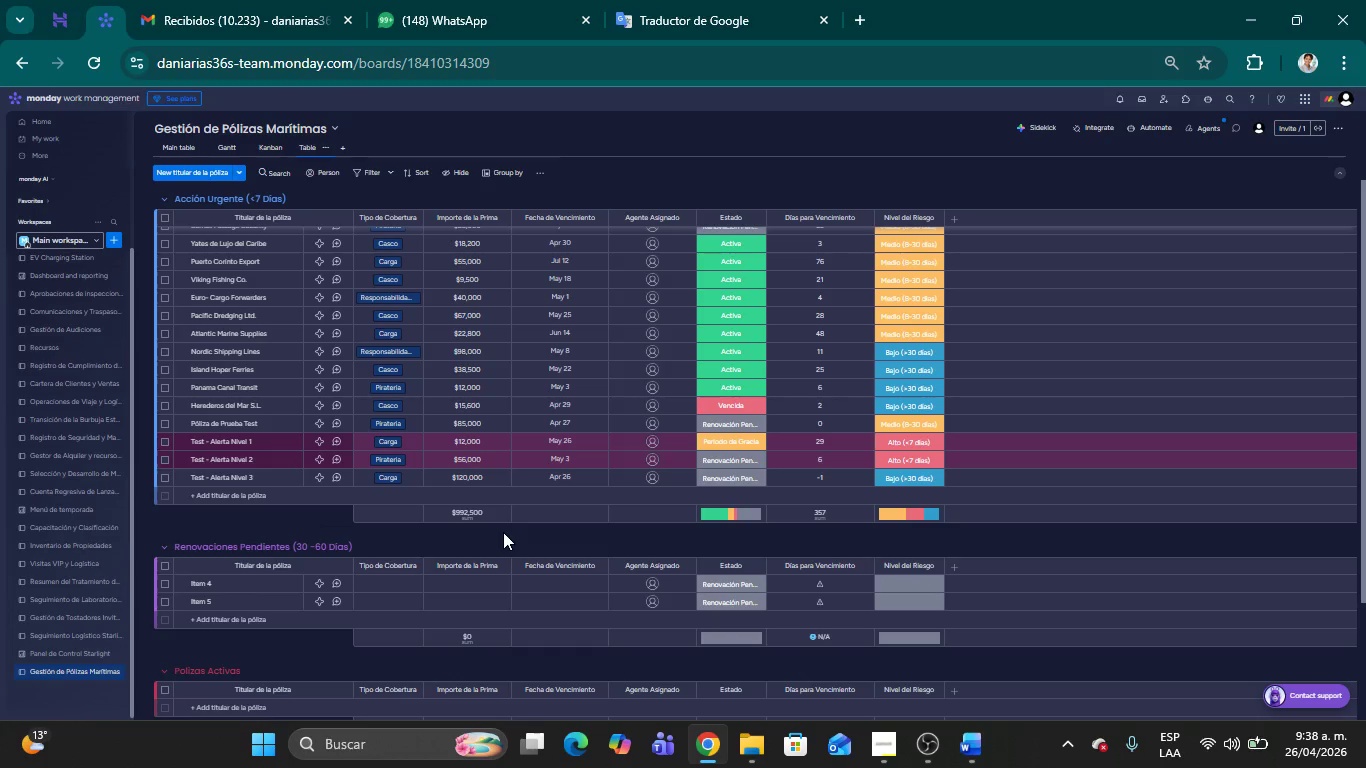 
wait(38.81)
 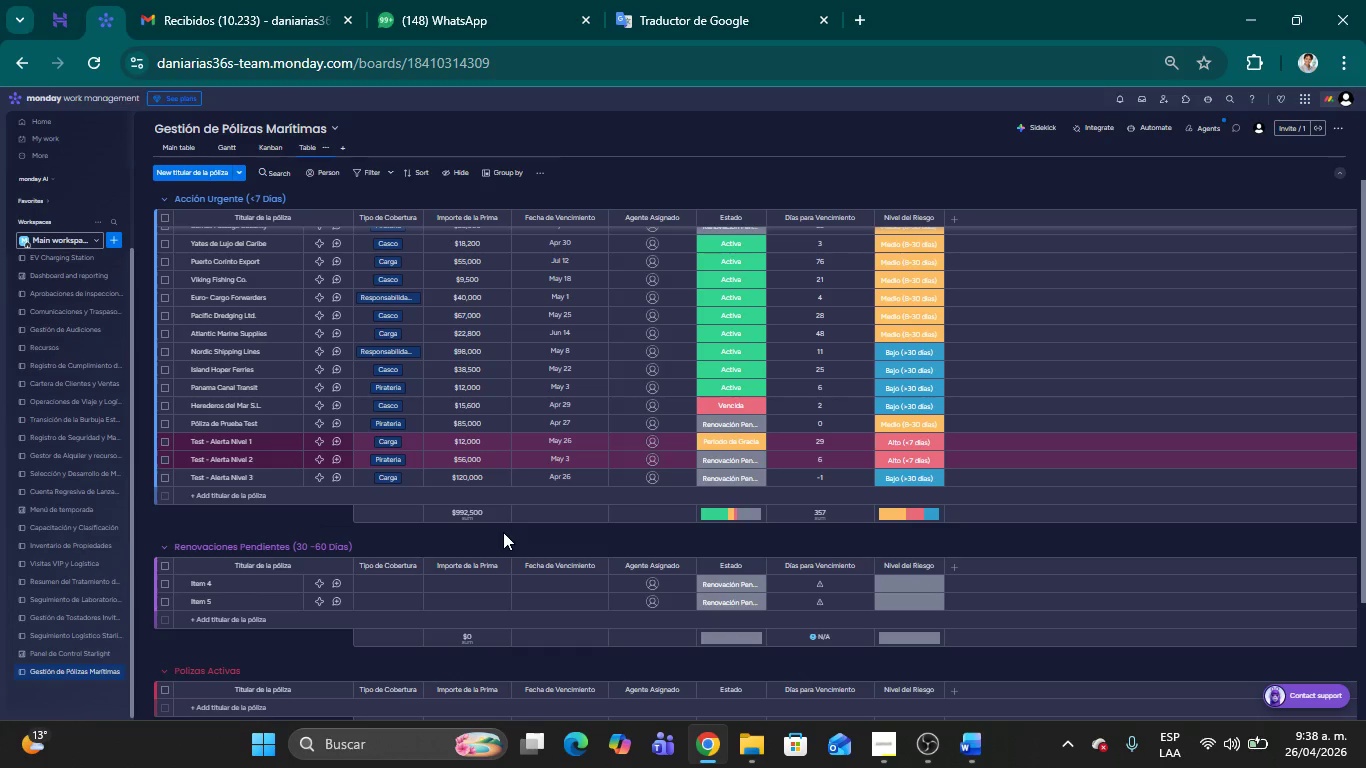 
left_click([116, 245])
 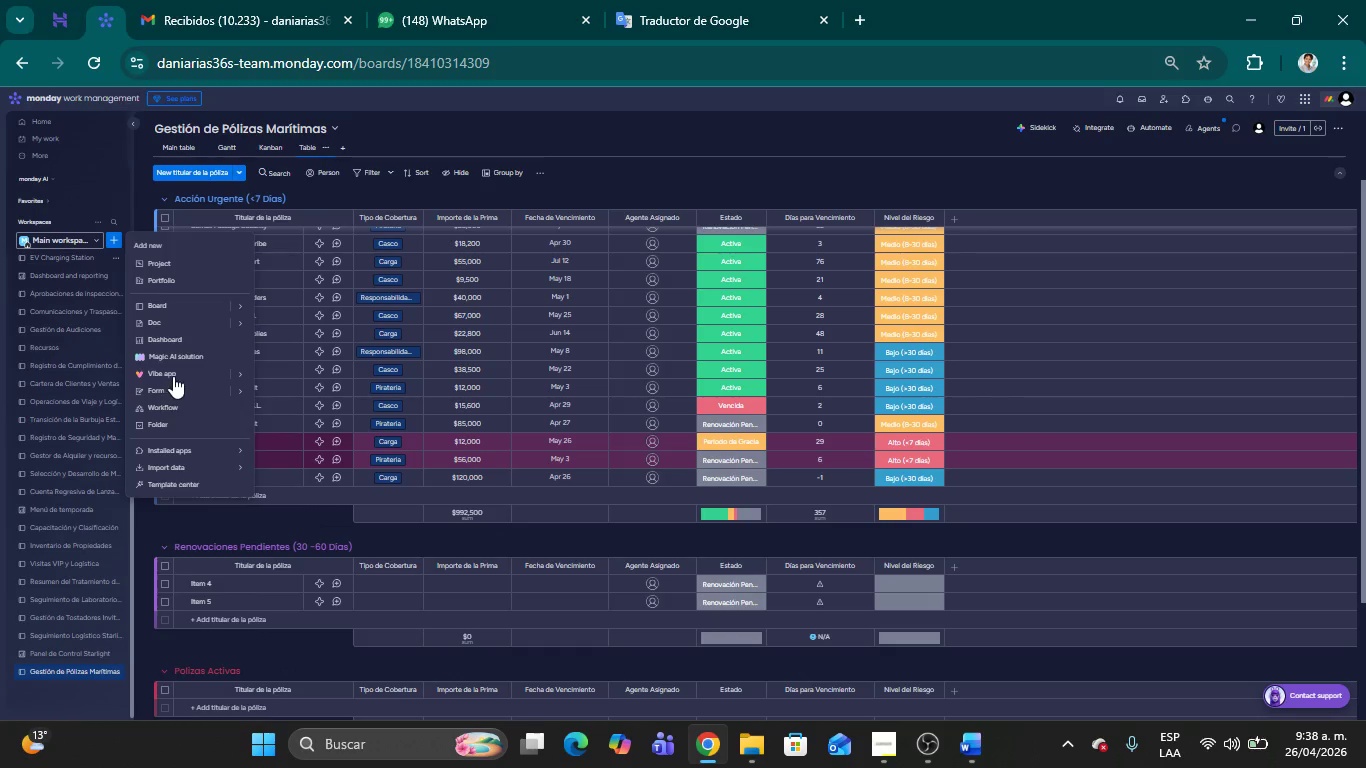 
left_click([193, 334])
 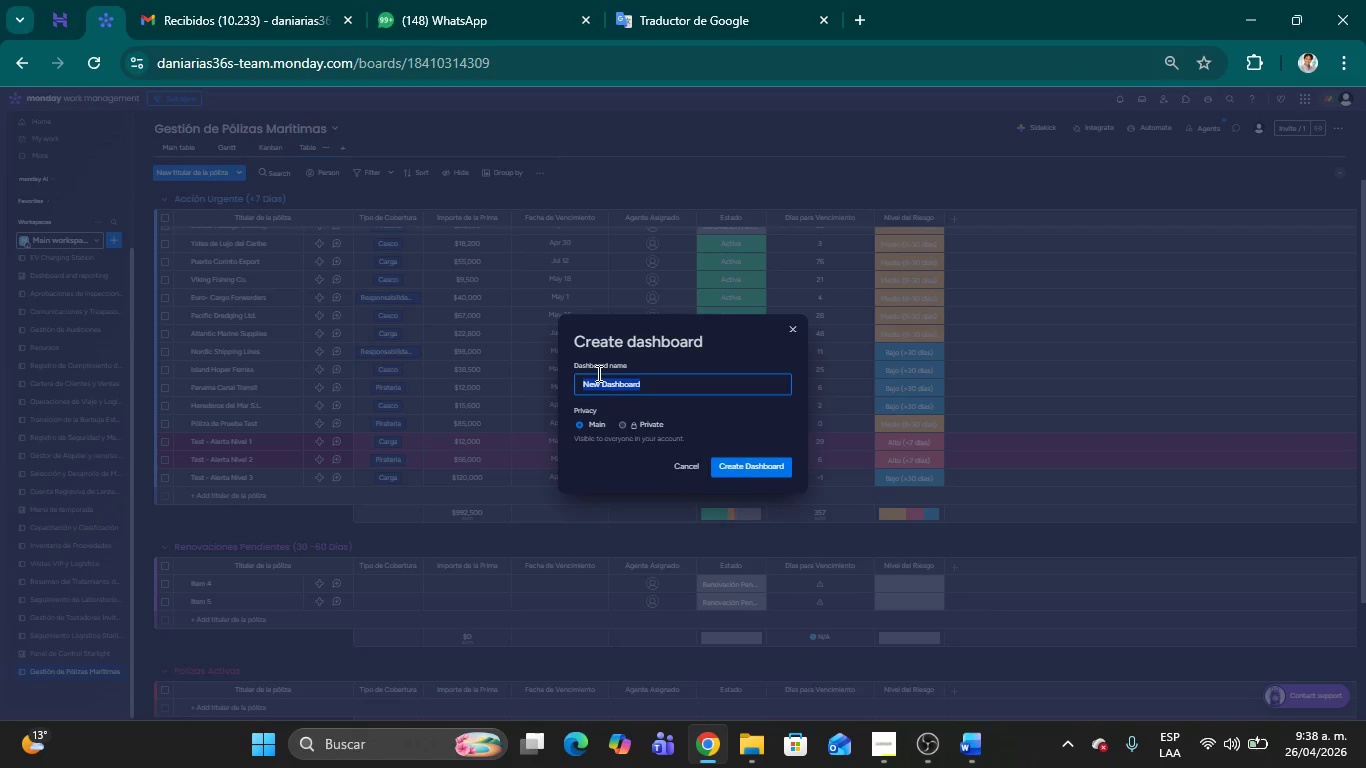 
wait(13.12)
 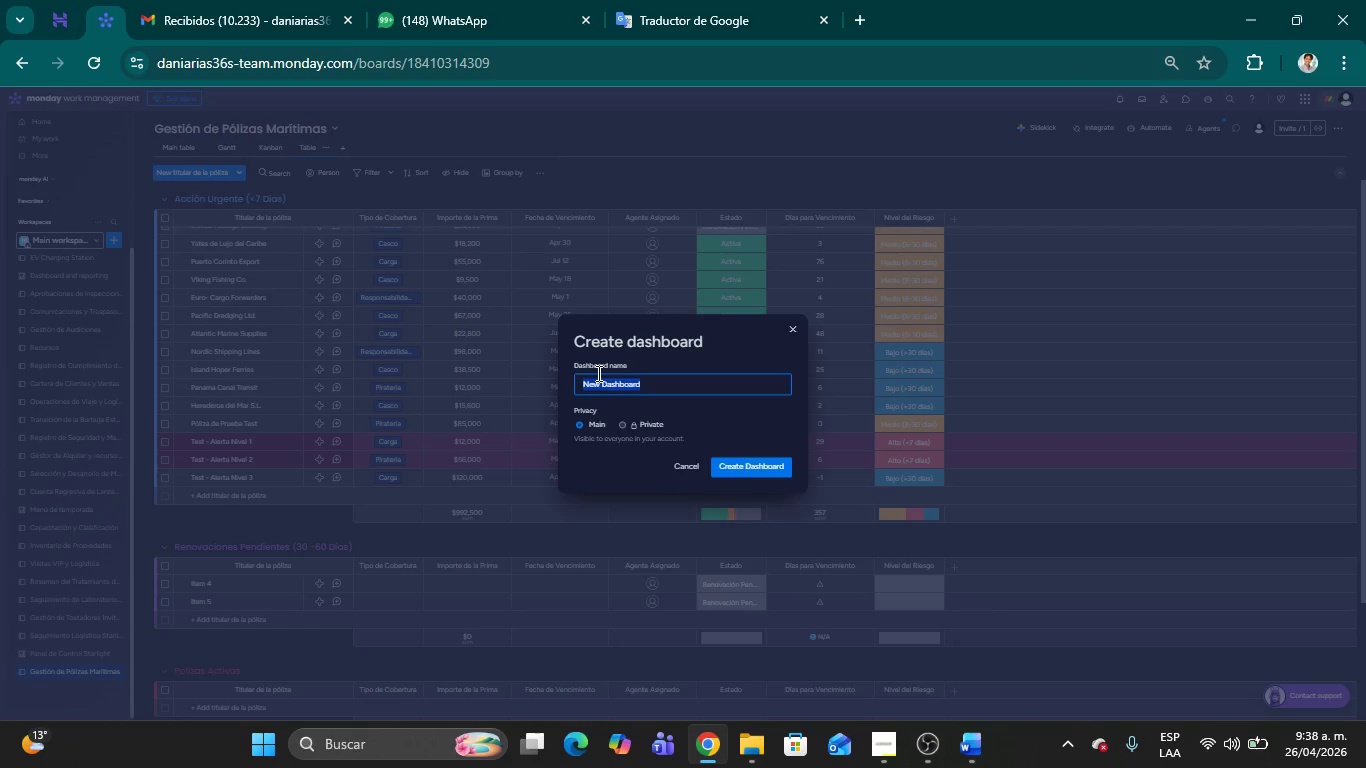 
key(Backspace)
type(Vistal)
key(Backspace)
type(s del Panel)
 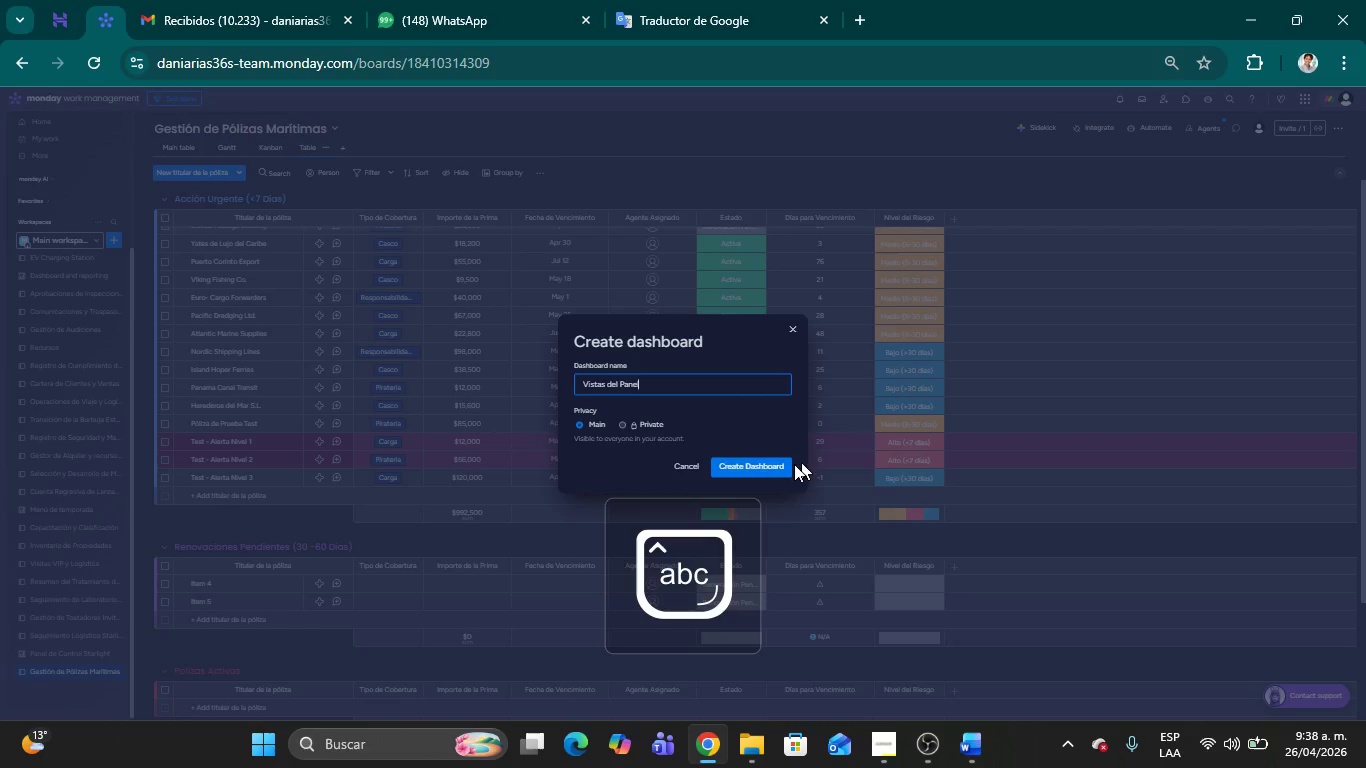 
left_click([737, 467])
 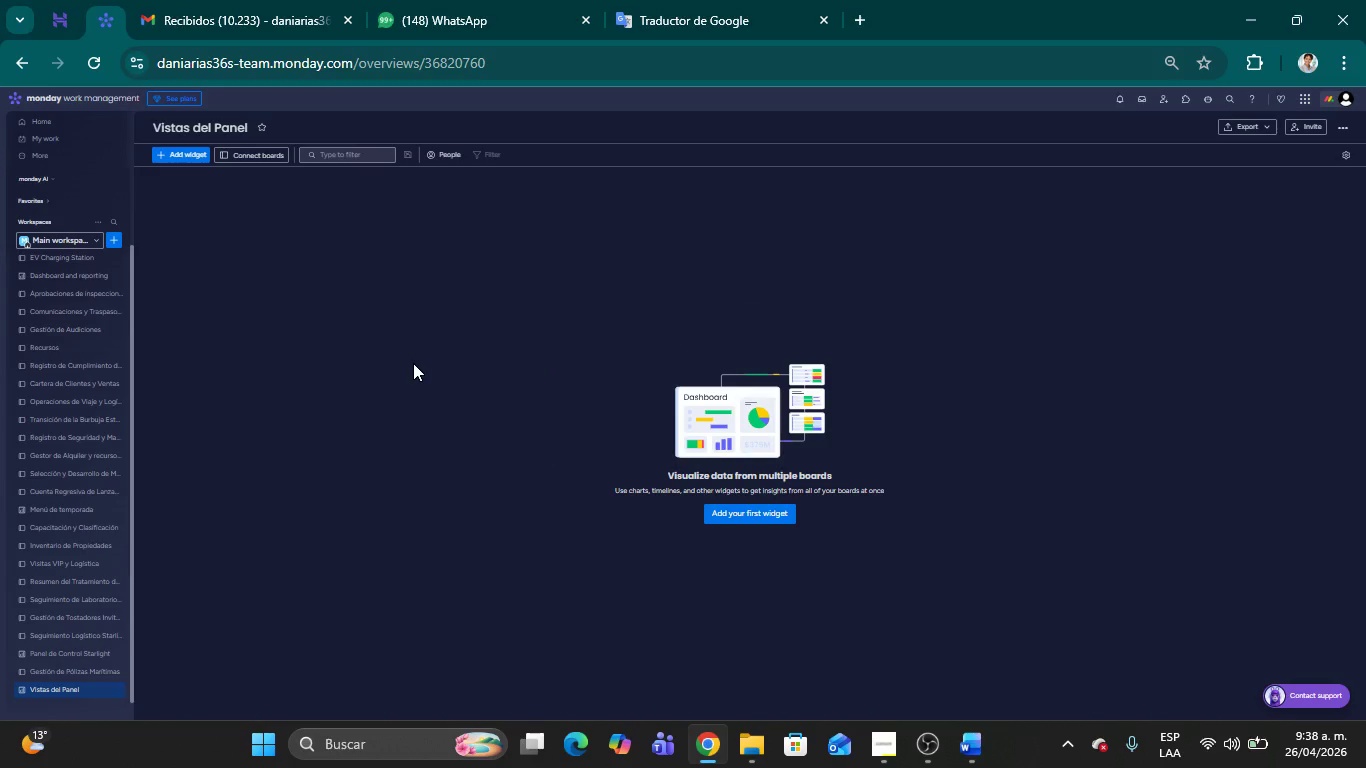 
wait(7.64)
 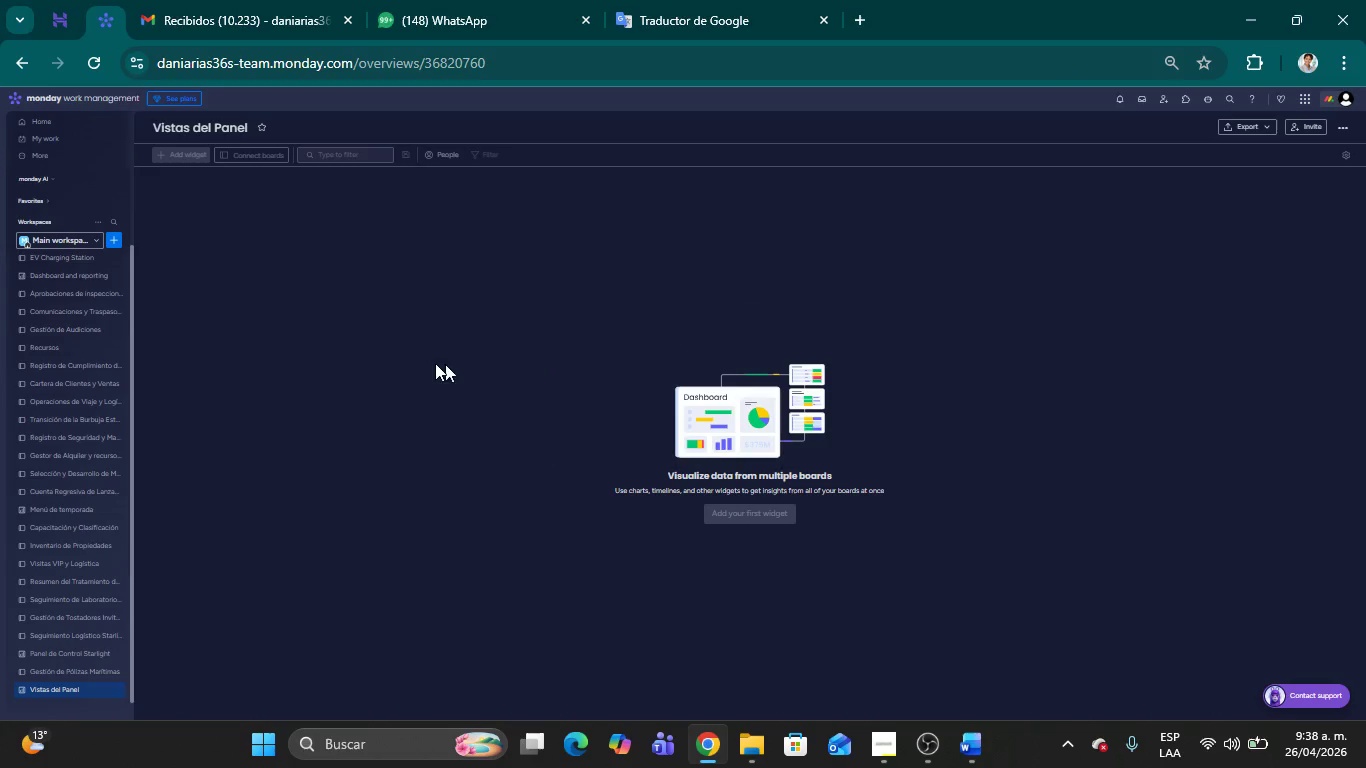 
double_click([188, 154])
 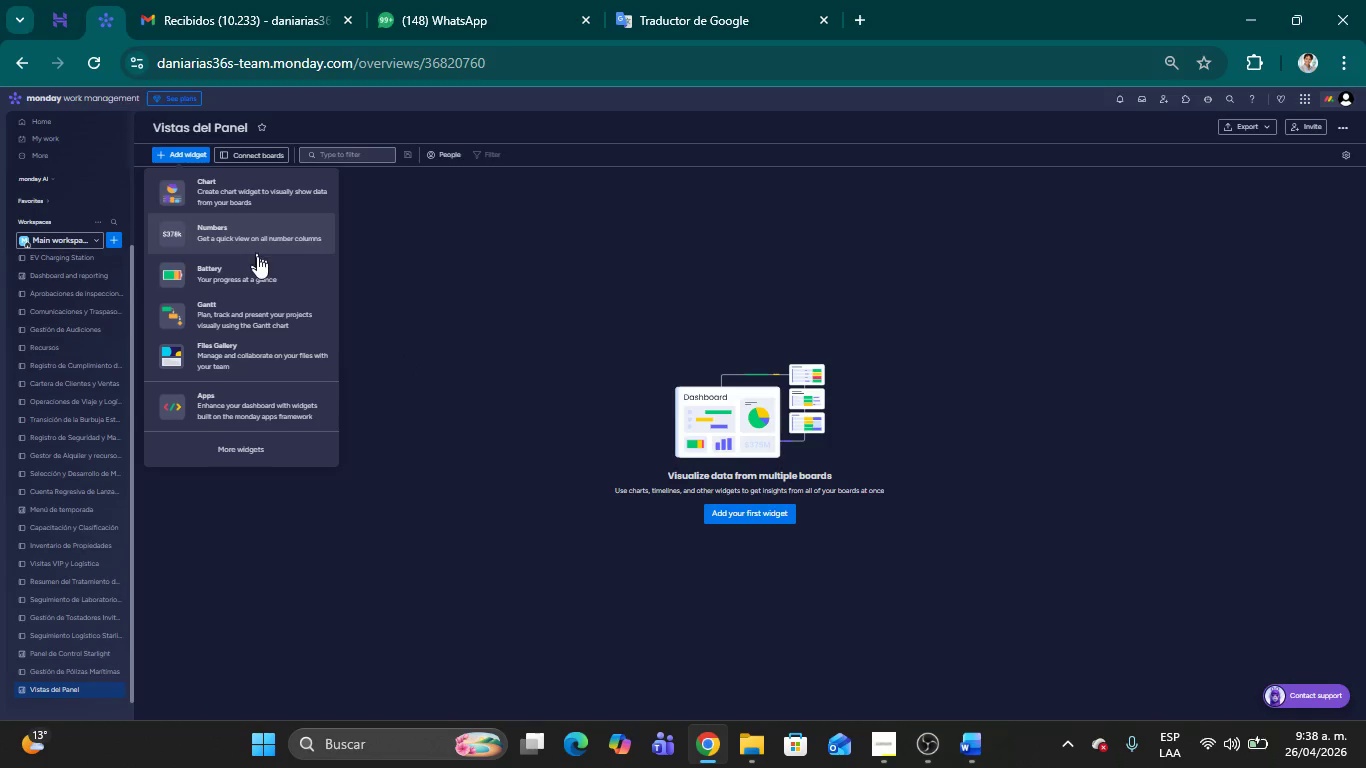 
left_click([262, 269])
 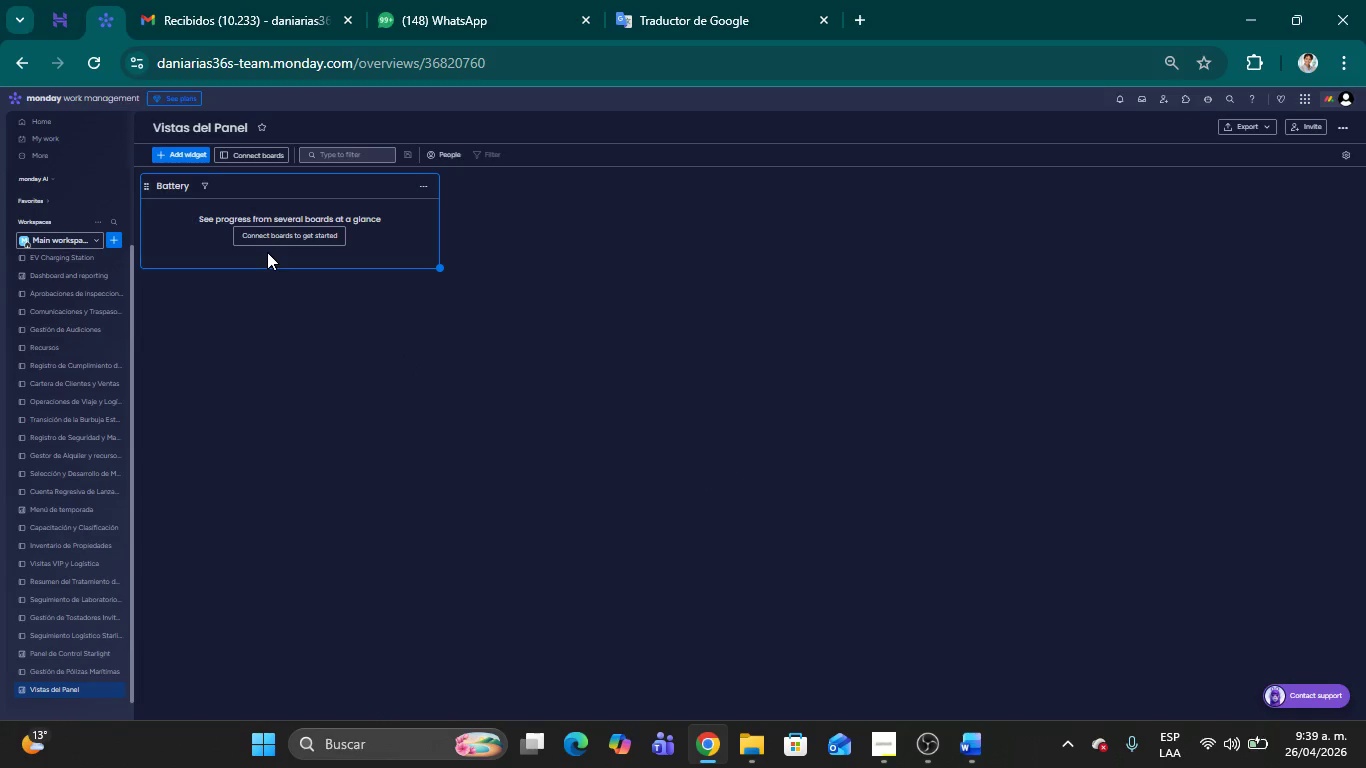 
wait(5.34)
 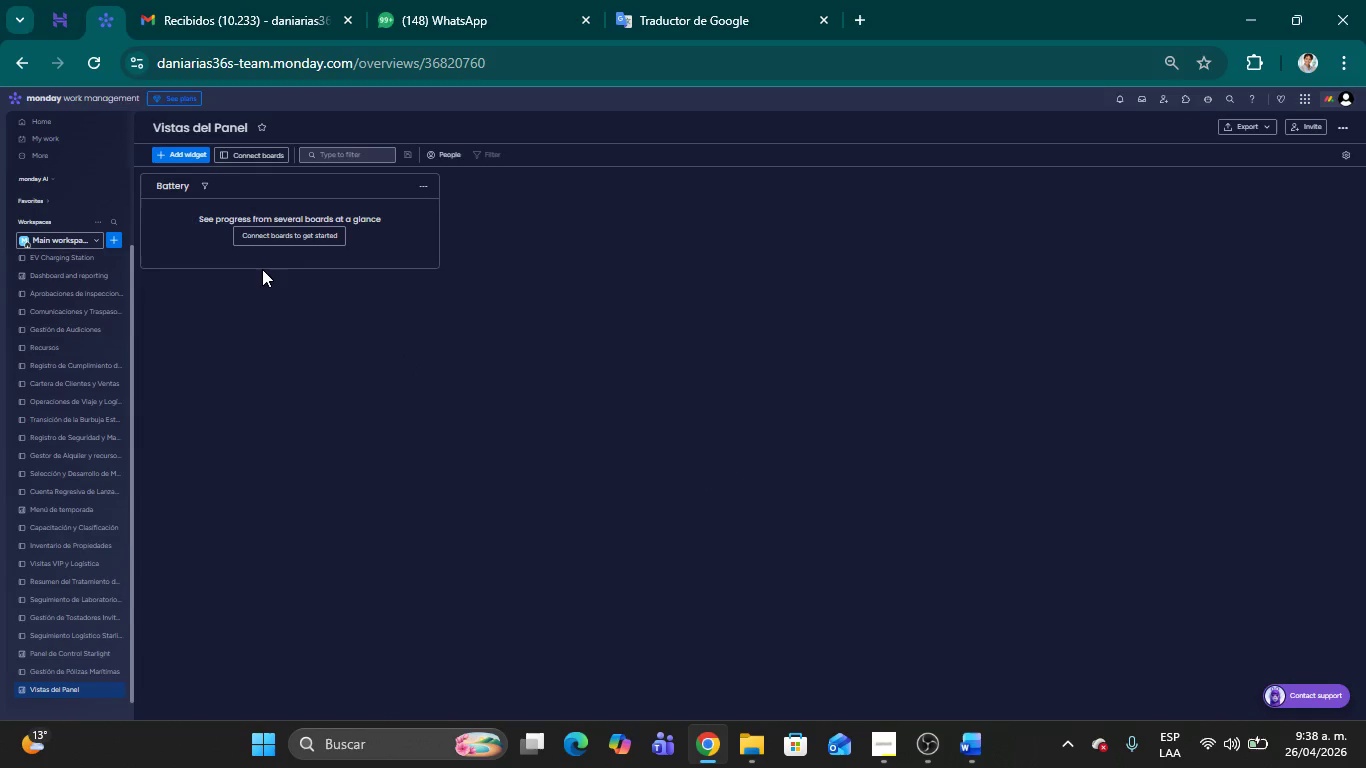 
left_click([274, 239])
 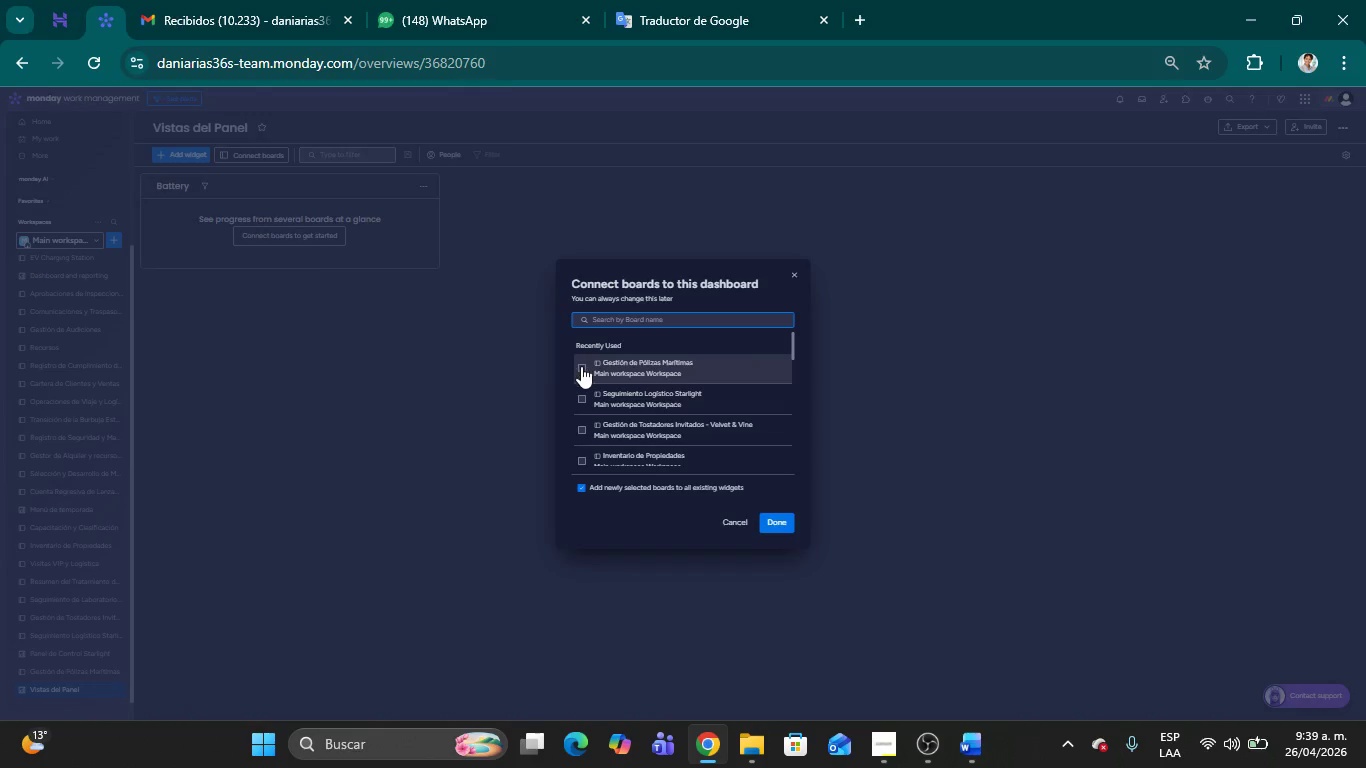 
left_click([579, 370])
 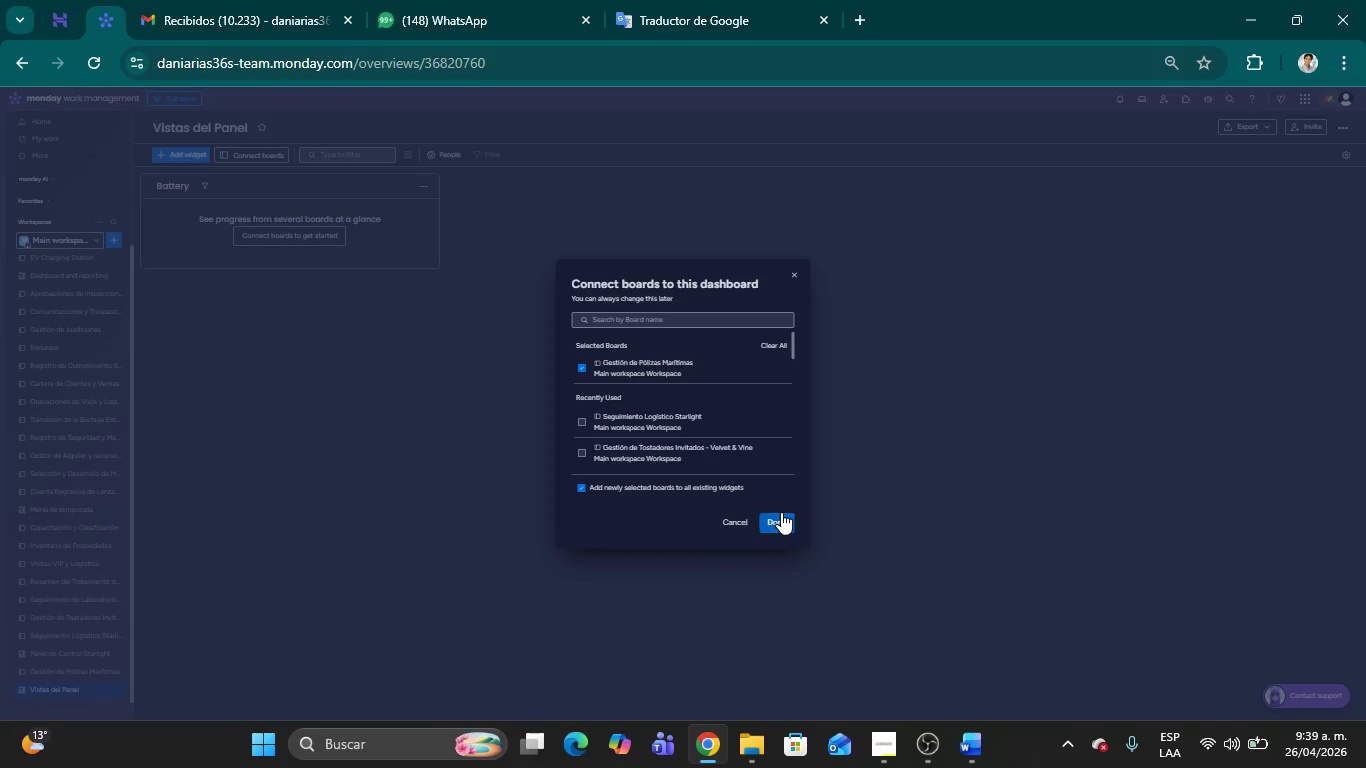 
left_click([781, 520])
 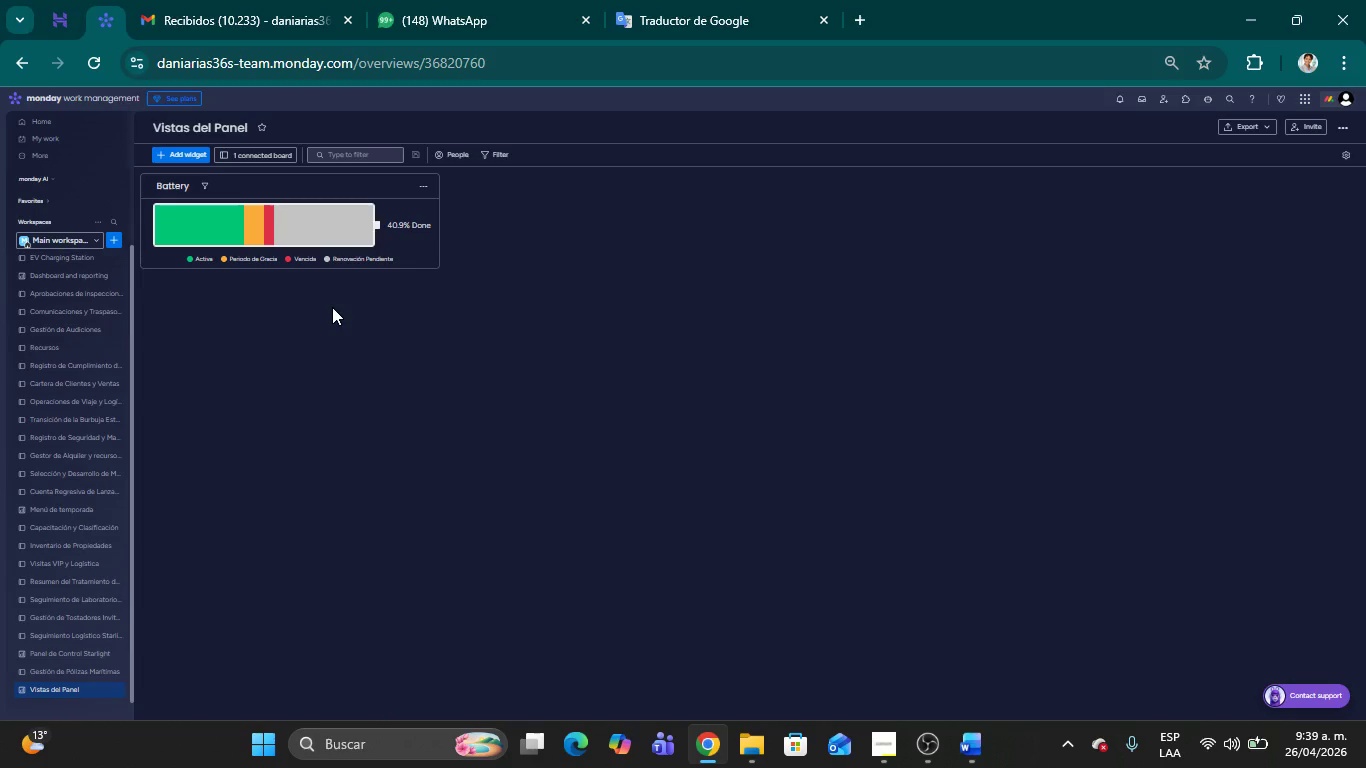 
wait(19.41)
 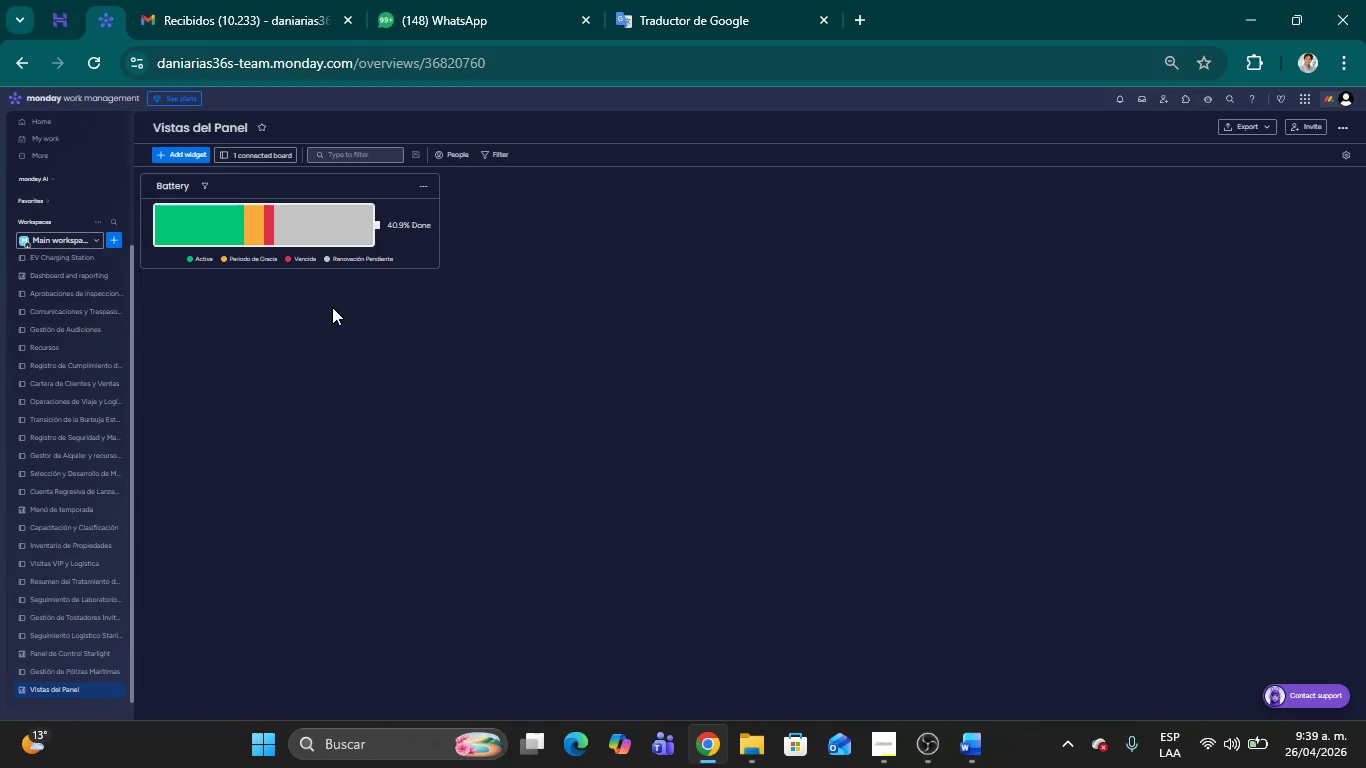 
left_click([424, 180])
 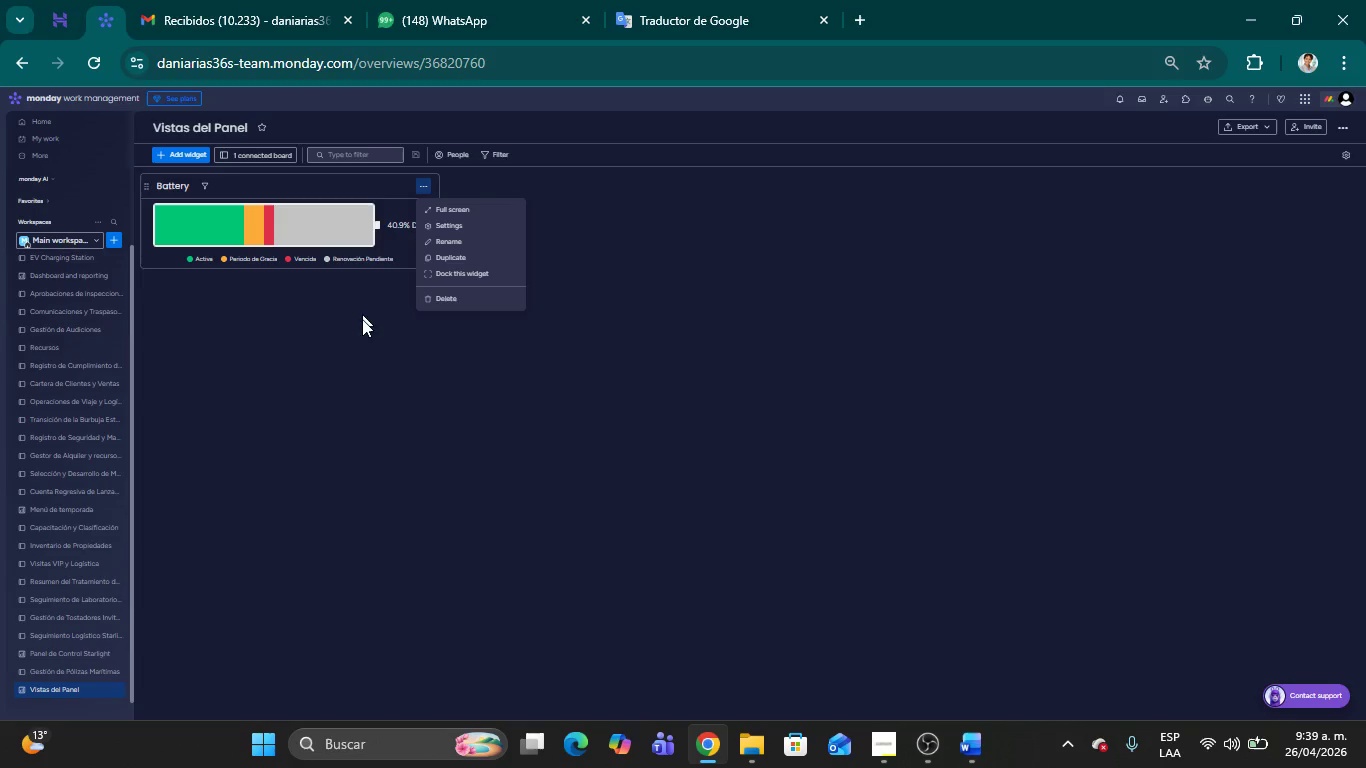 
left_click([374, 362])
 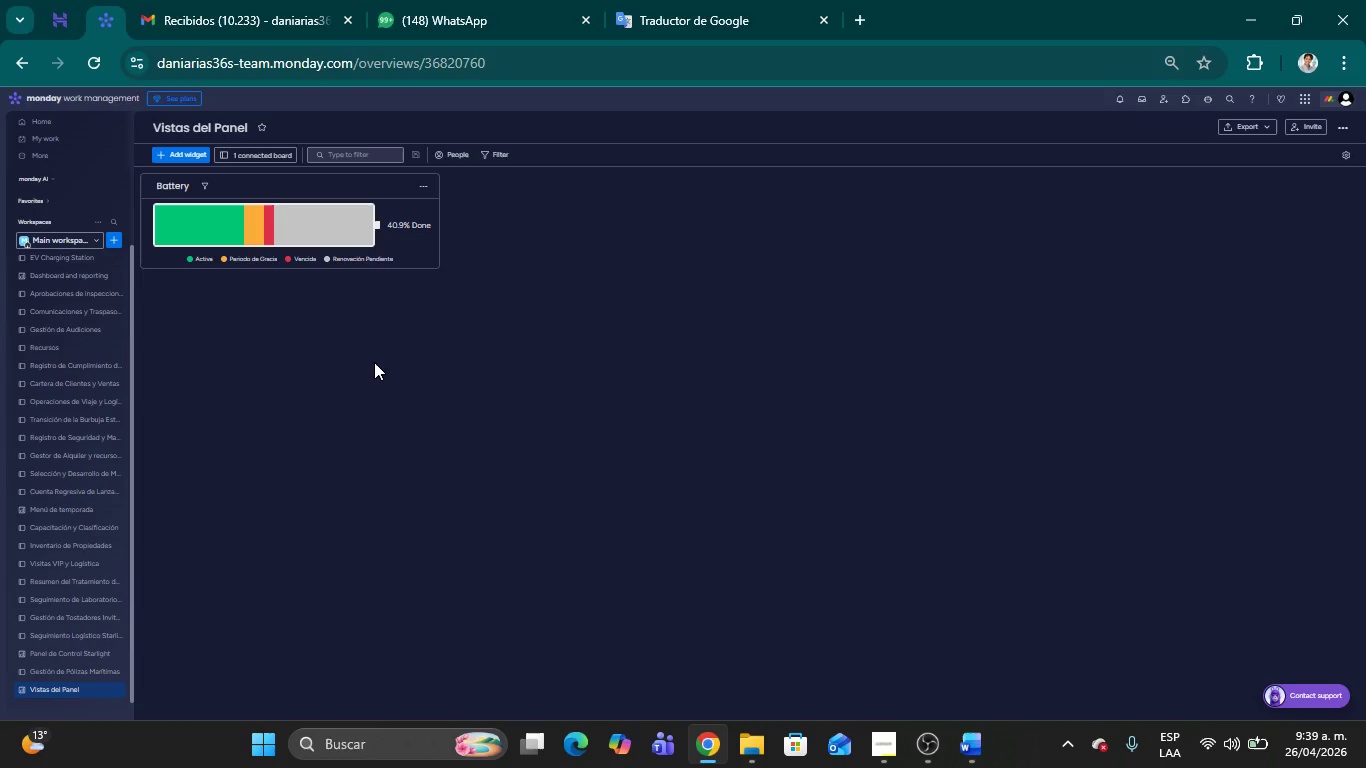 
wait(7.83)
 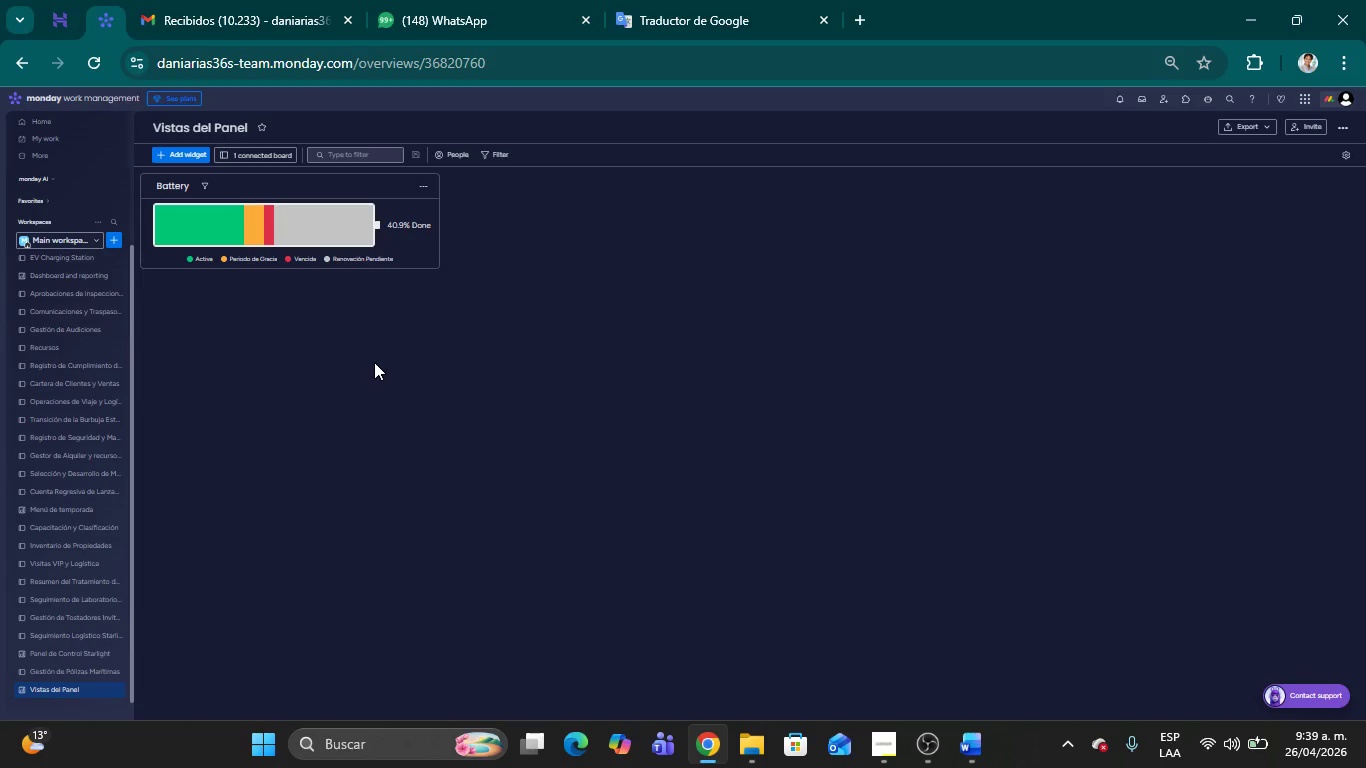 
left_click([185, 151])
 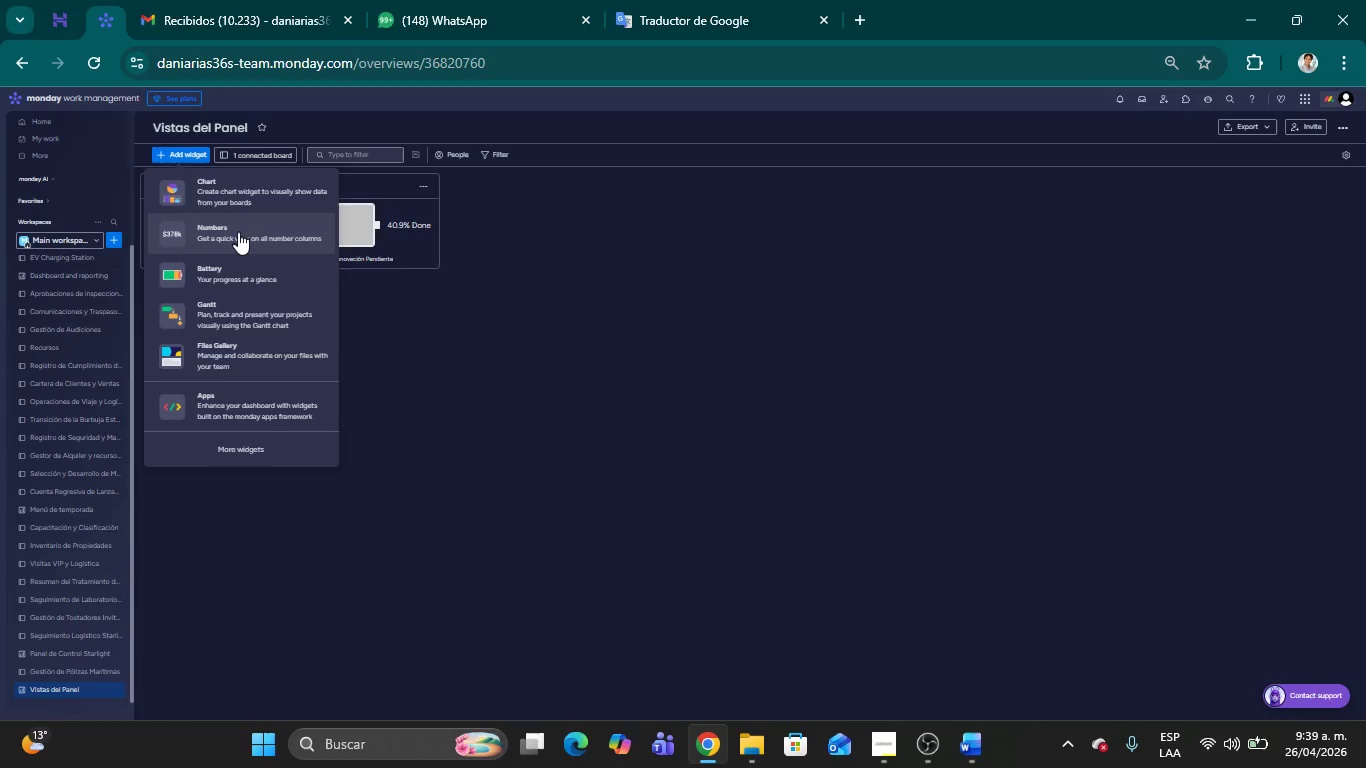 
left_click([239, 235])
 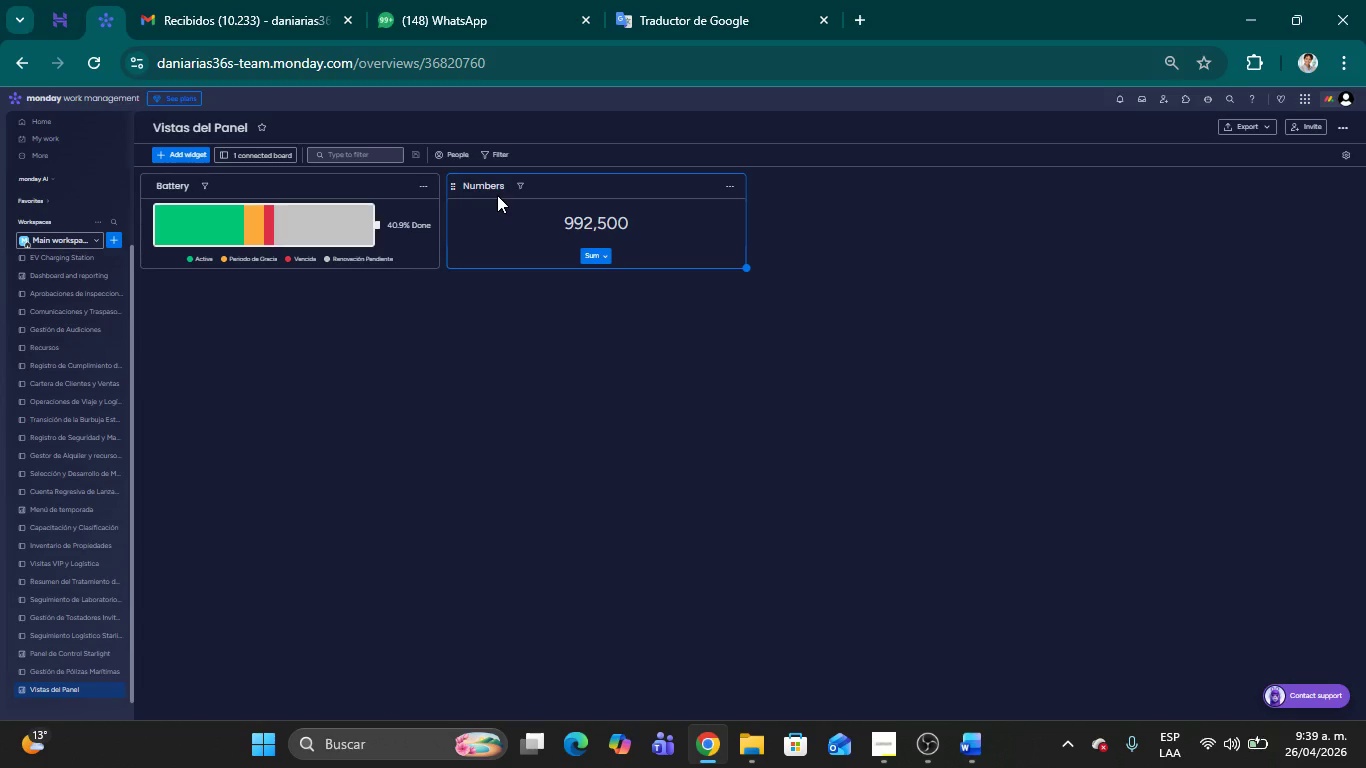 
wait(6.19)
 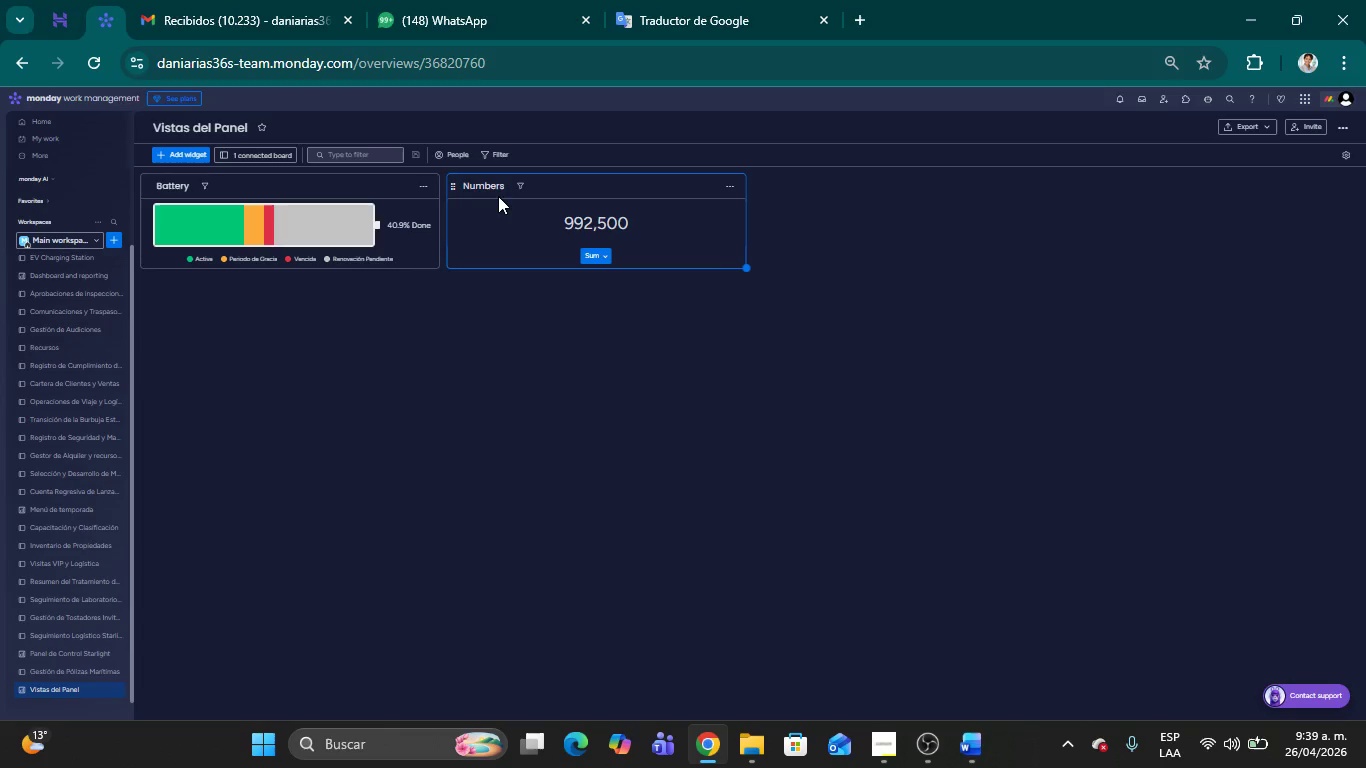 
left_click([484, 191])
 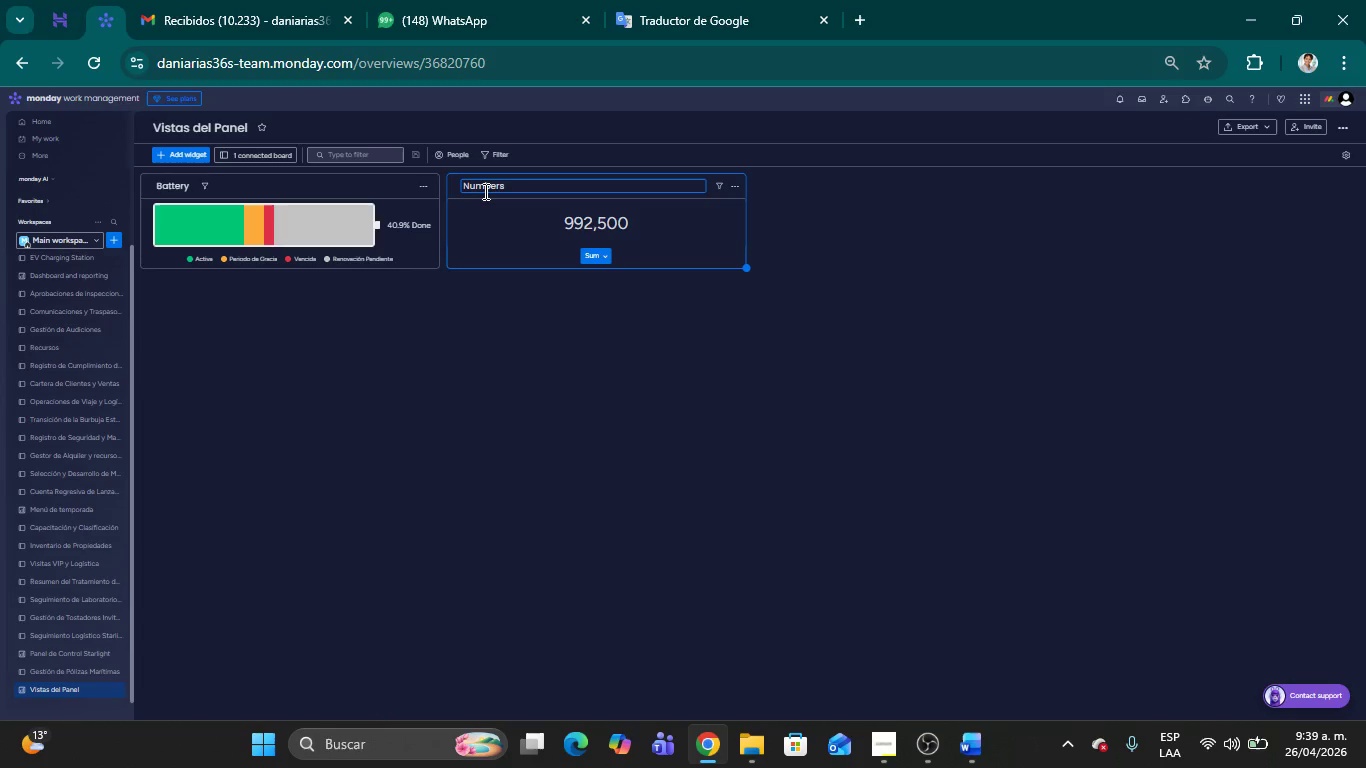 
key(Backspace)
key(Backspace)
key(Backspace)
key(Backspace)
key(Backspace)
key(Backspace)
key(Backspace)
type(Valor de Riesgo)
 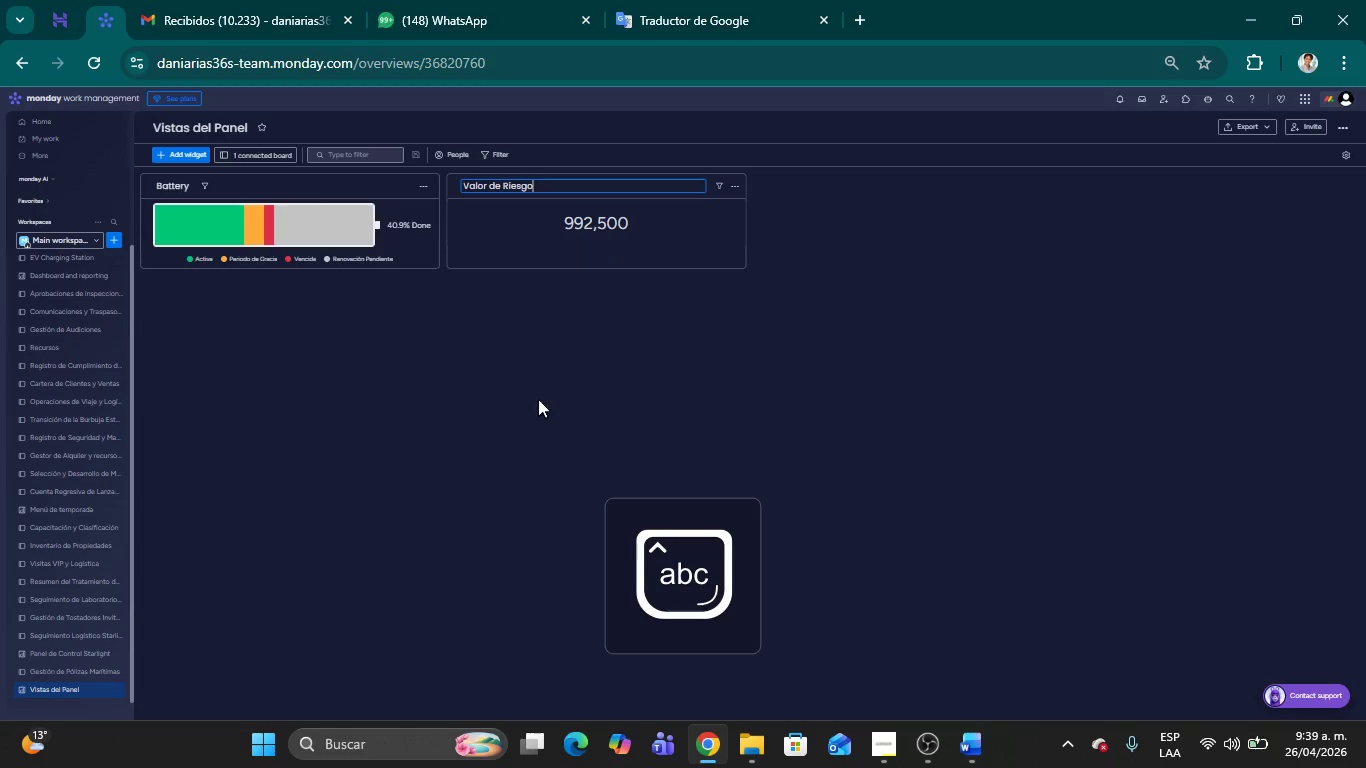 
left_click([538, 399])
 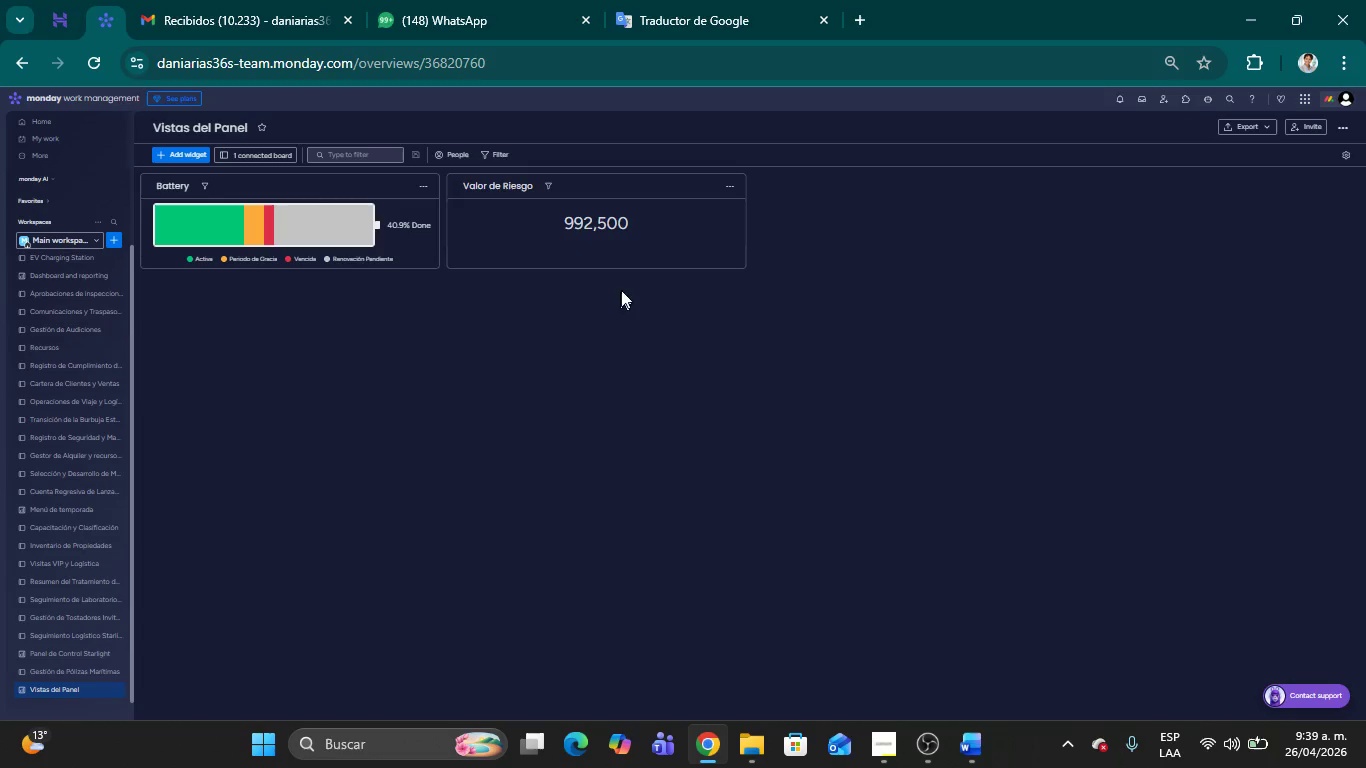 
wait(7.73)
 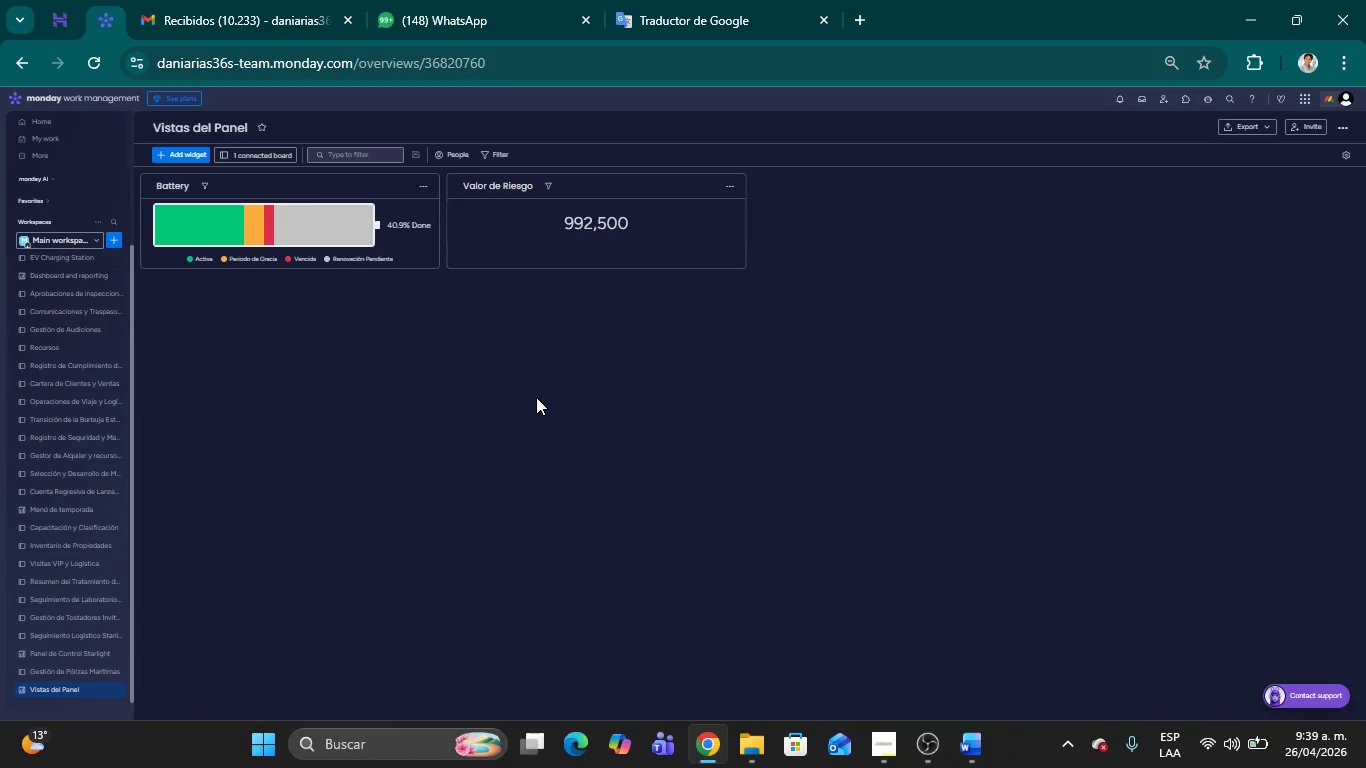 
left_click([723, 183])
 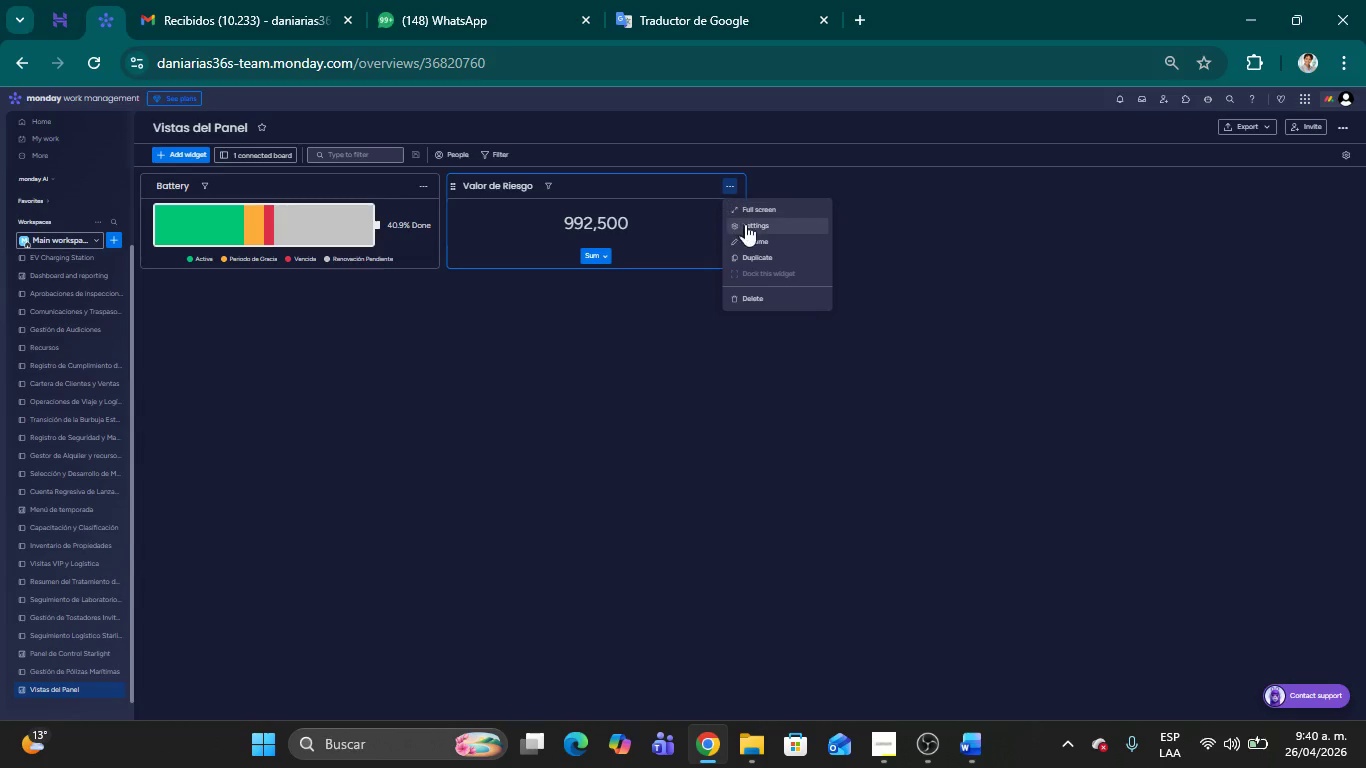 
left_click([745, 224])
 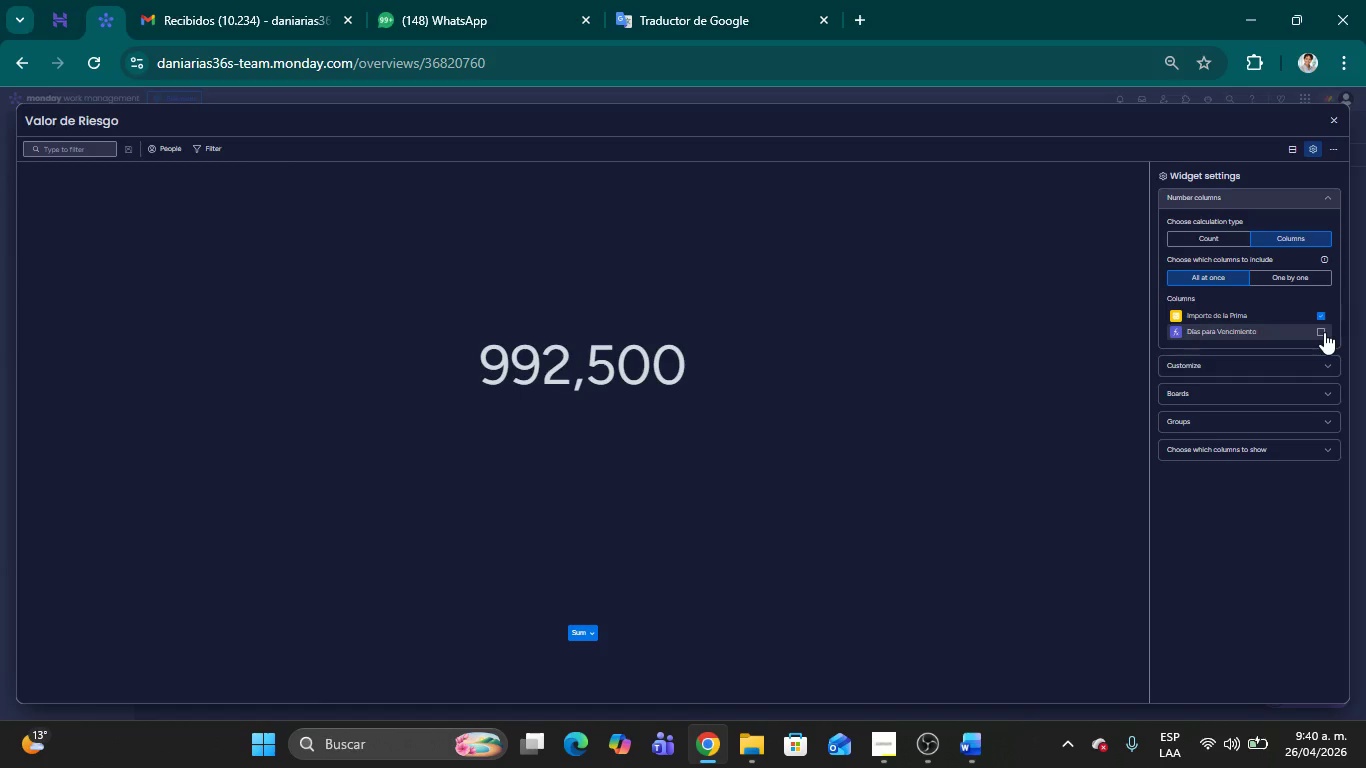 
wait(27.41)
 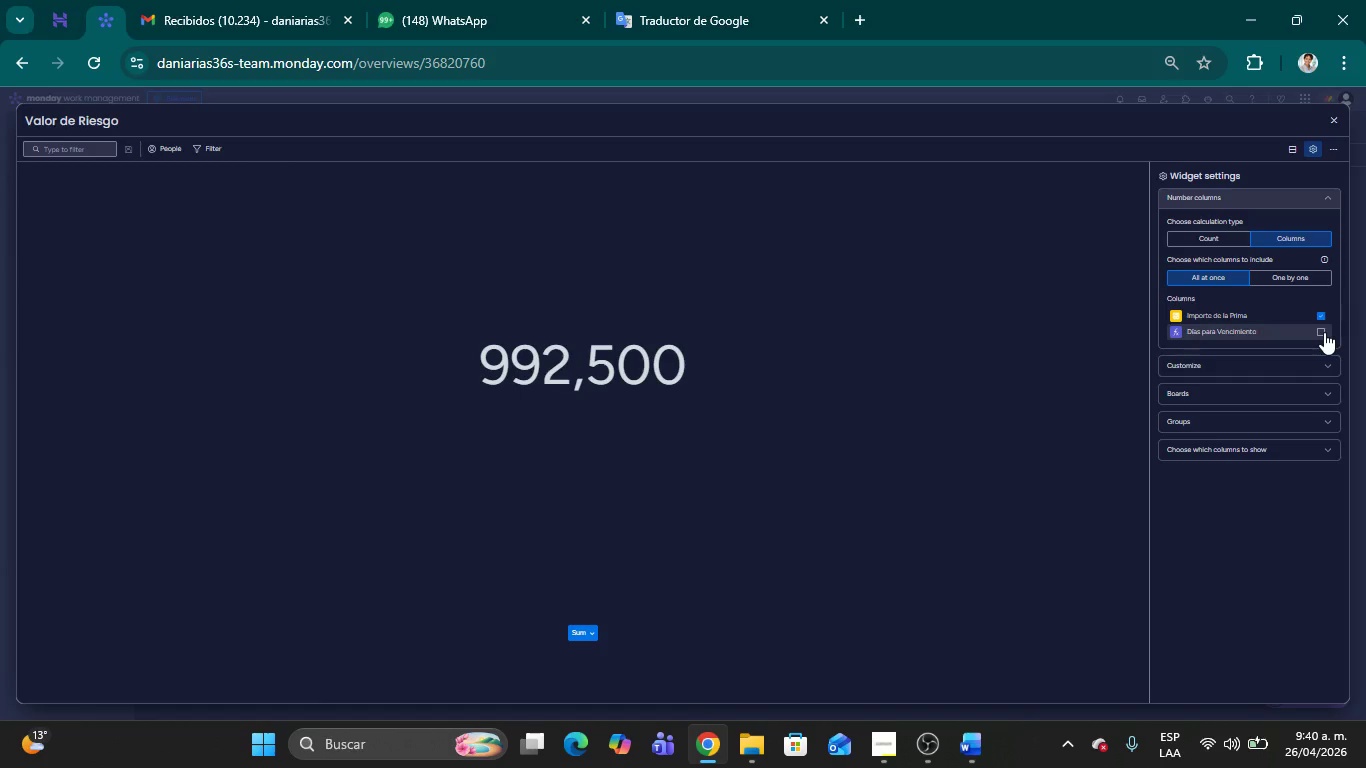 
left_click([1339, 61])
 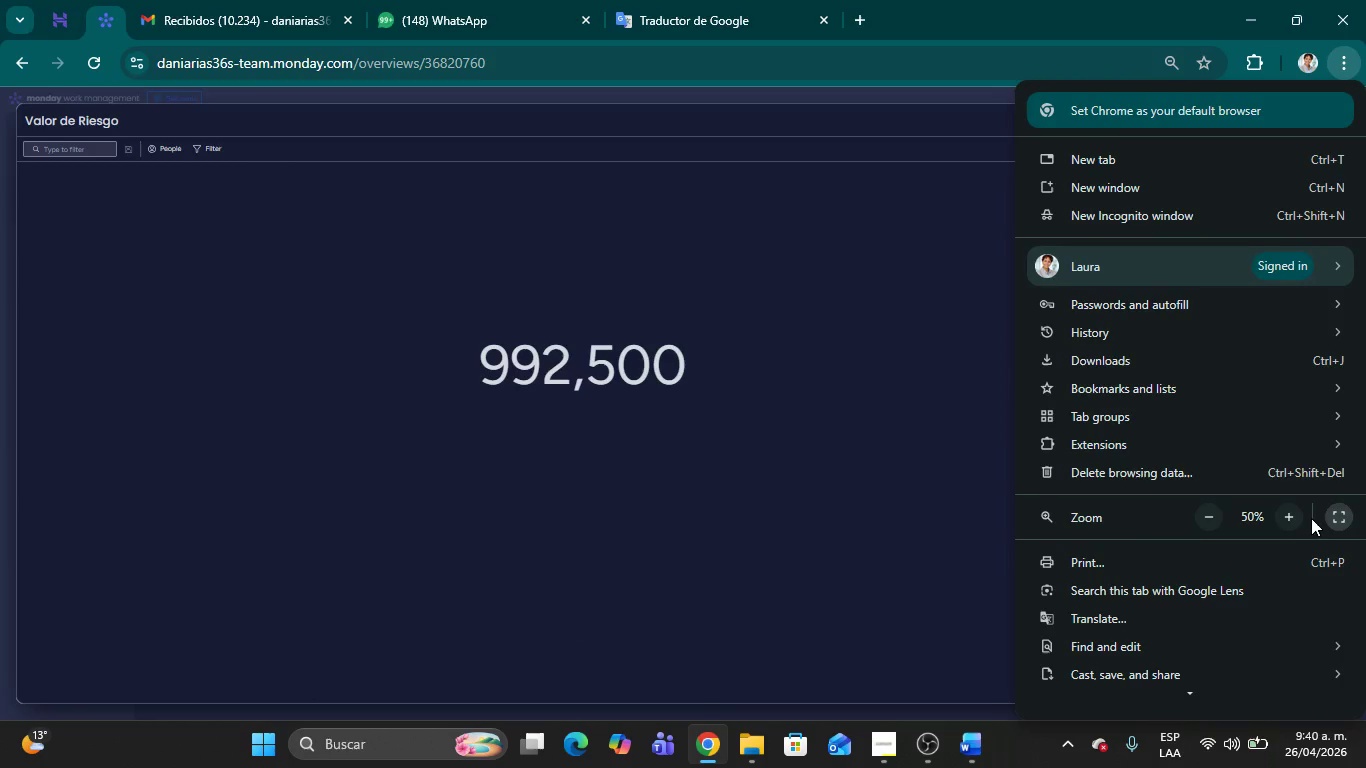 
left_click([1295, 521])
 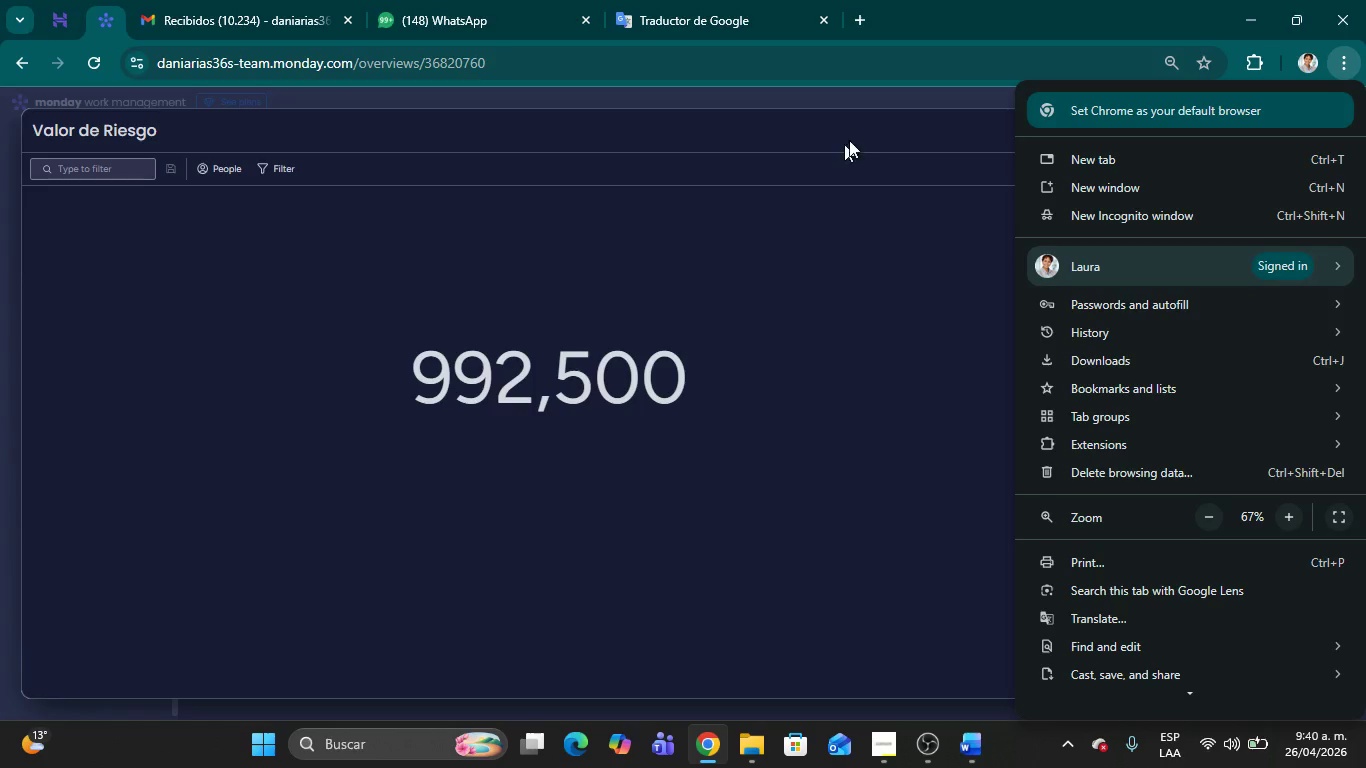 
left_click([873, 121])
 